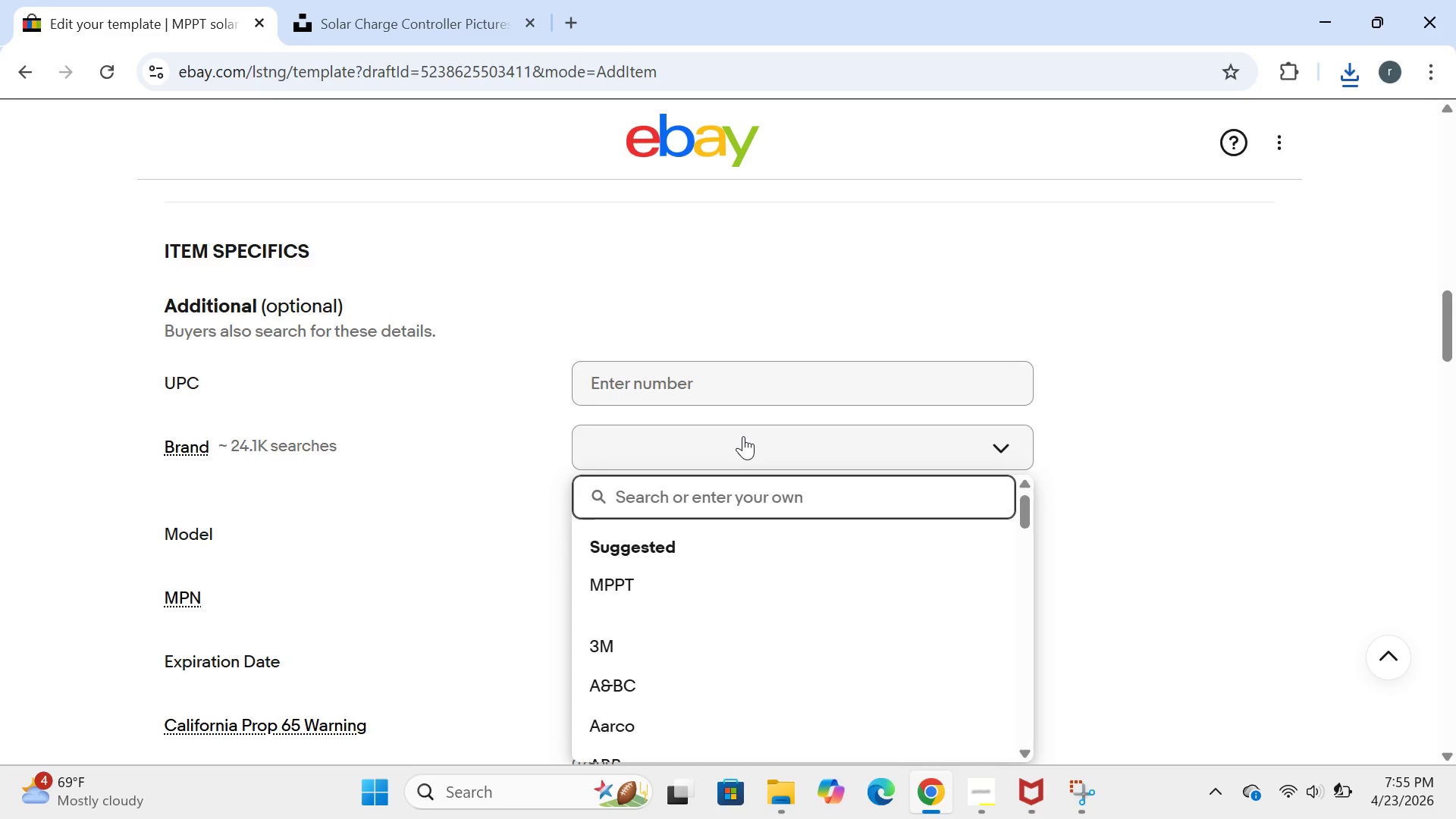 
type(EcoDrift Surplus)
 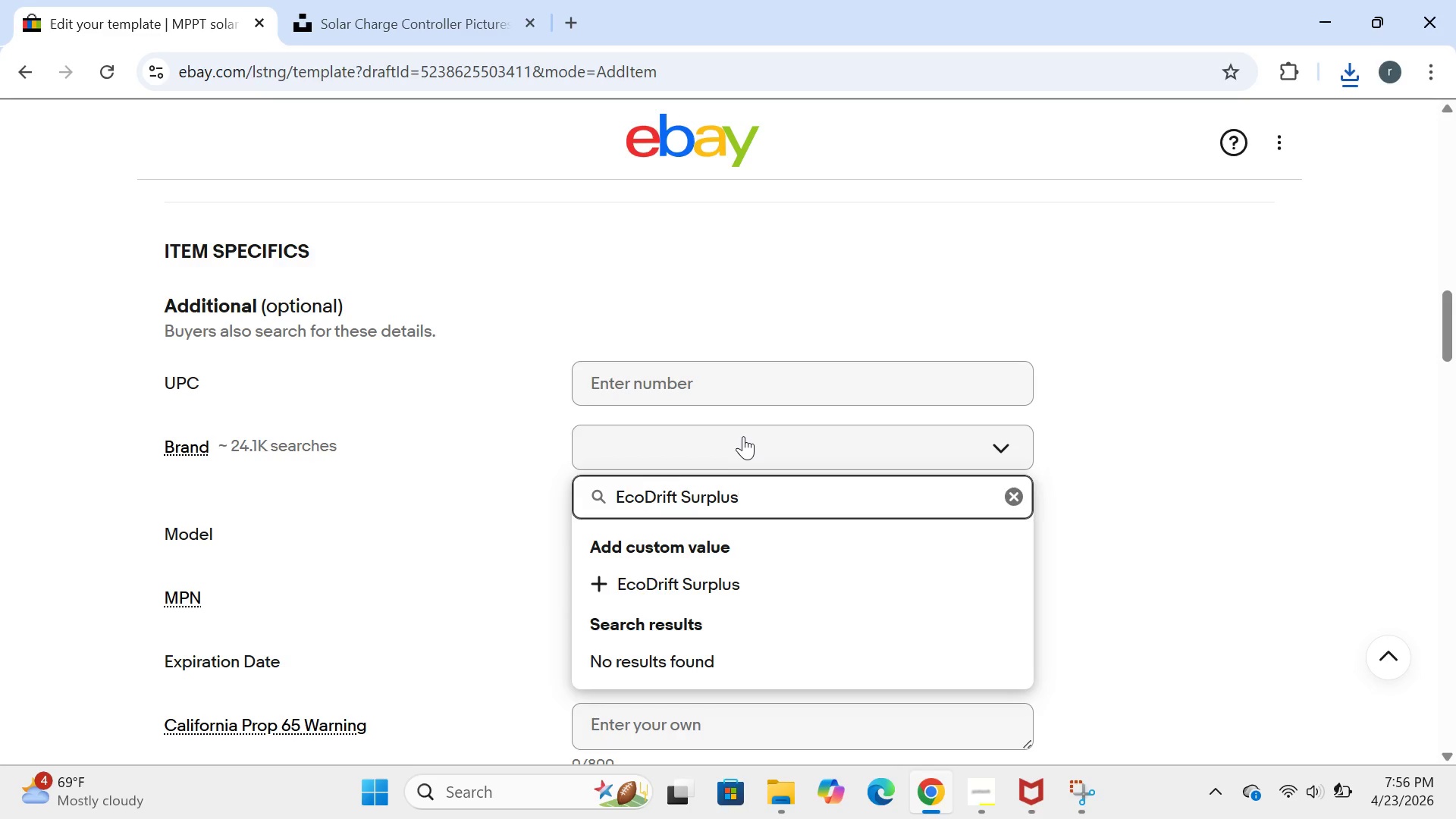 
key(Enter)
 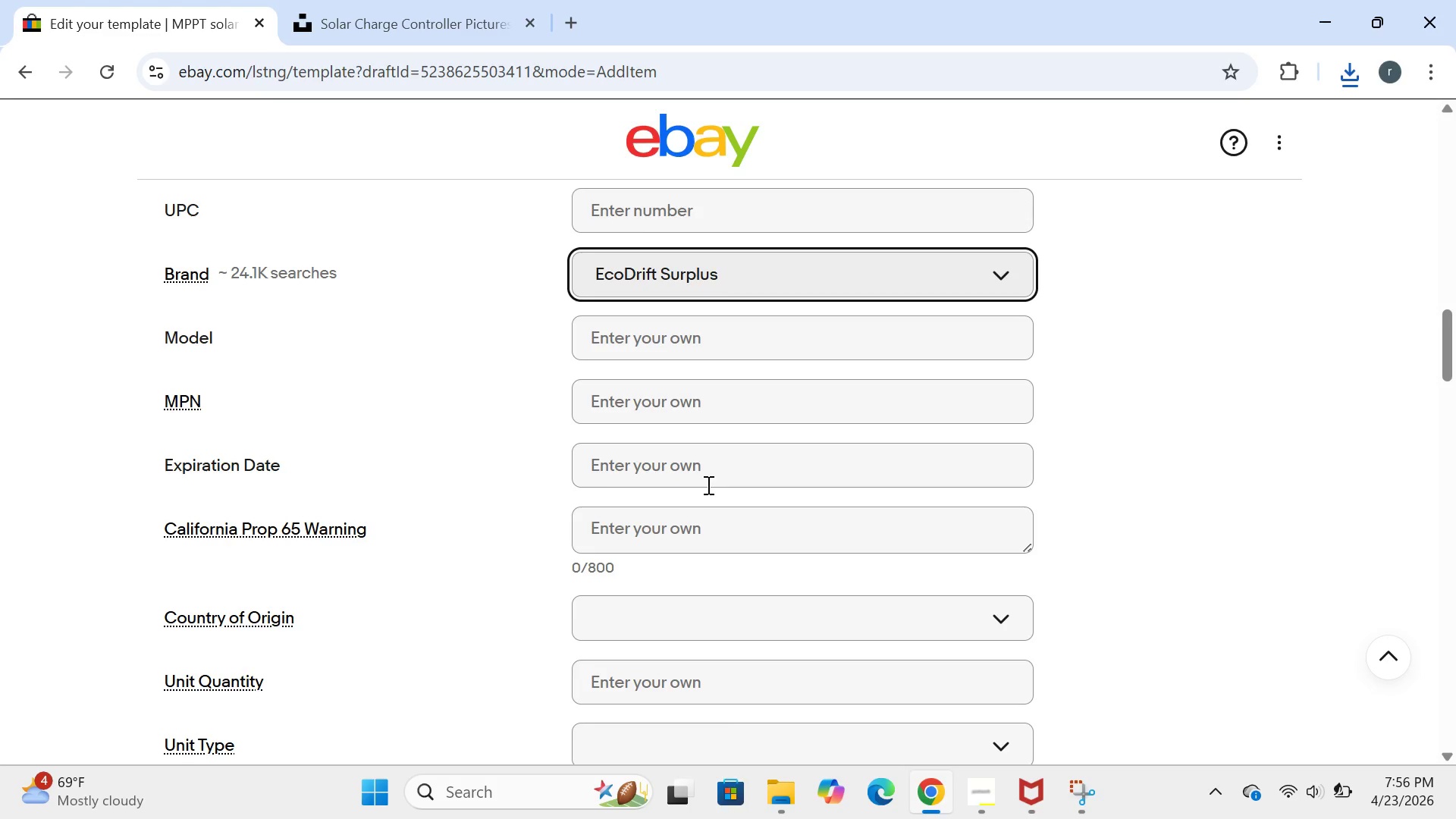 
wait(21.81)
 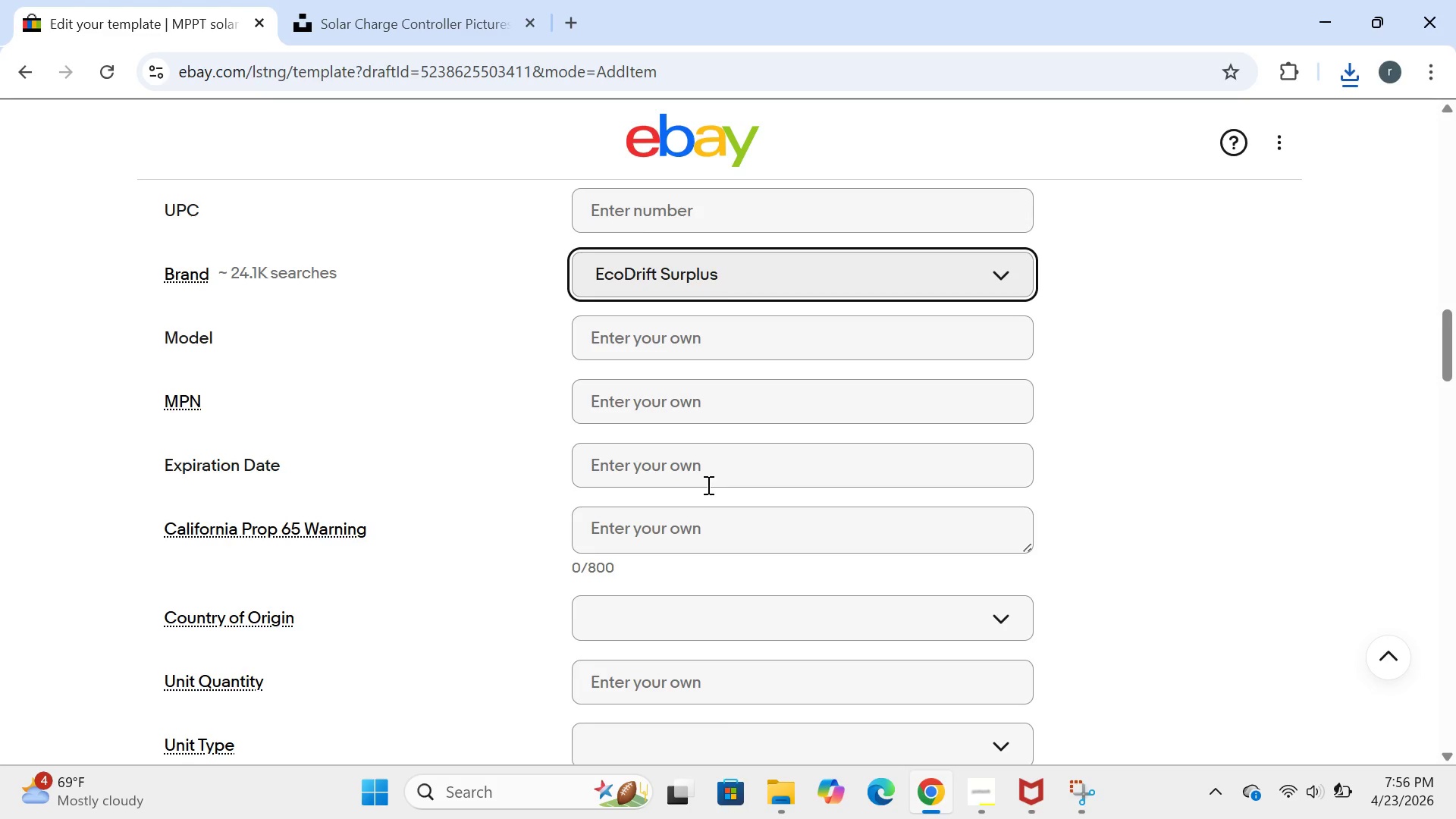 
left_click([1196, 323])
 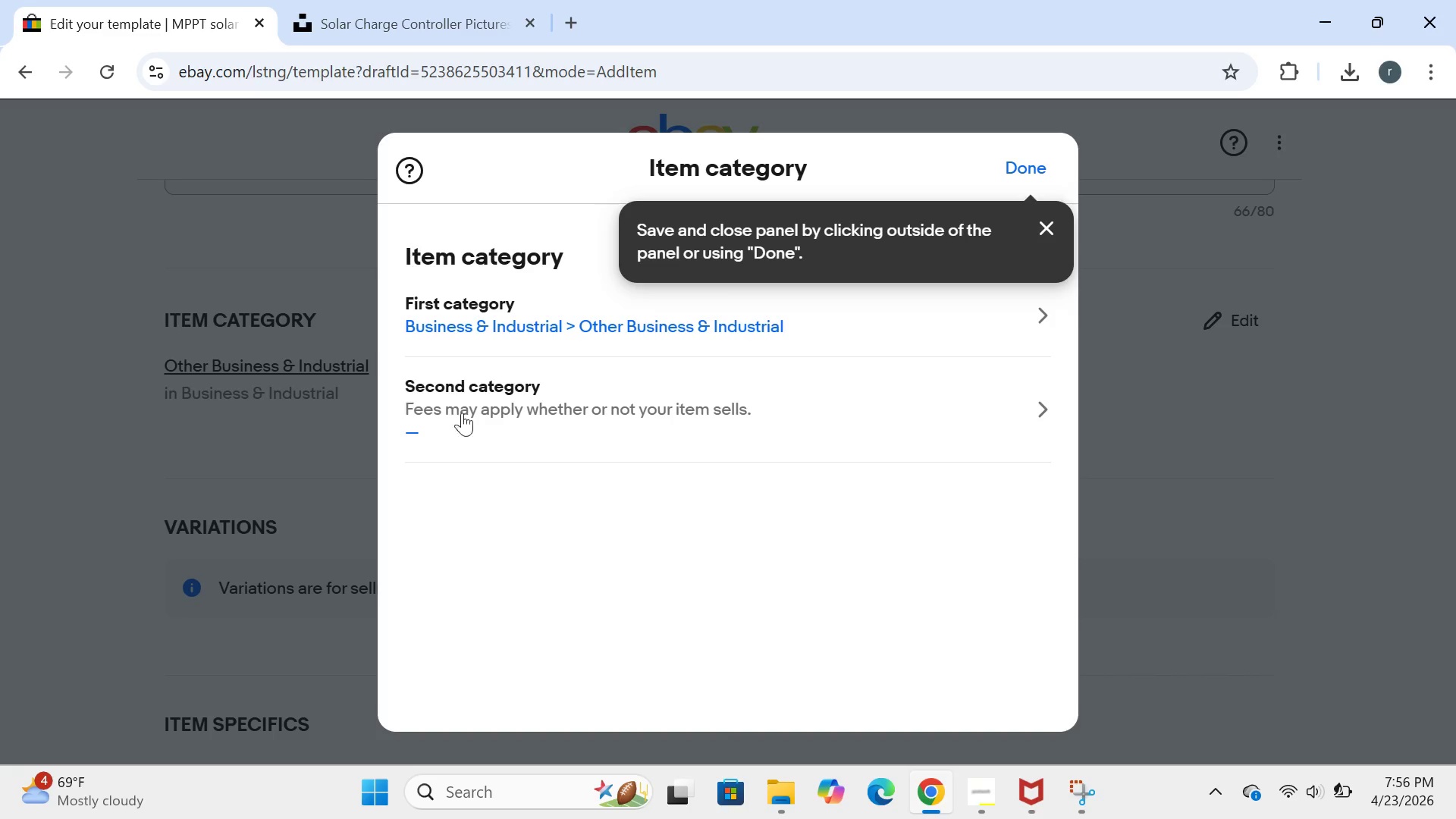 
left_click([462, 337])
 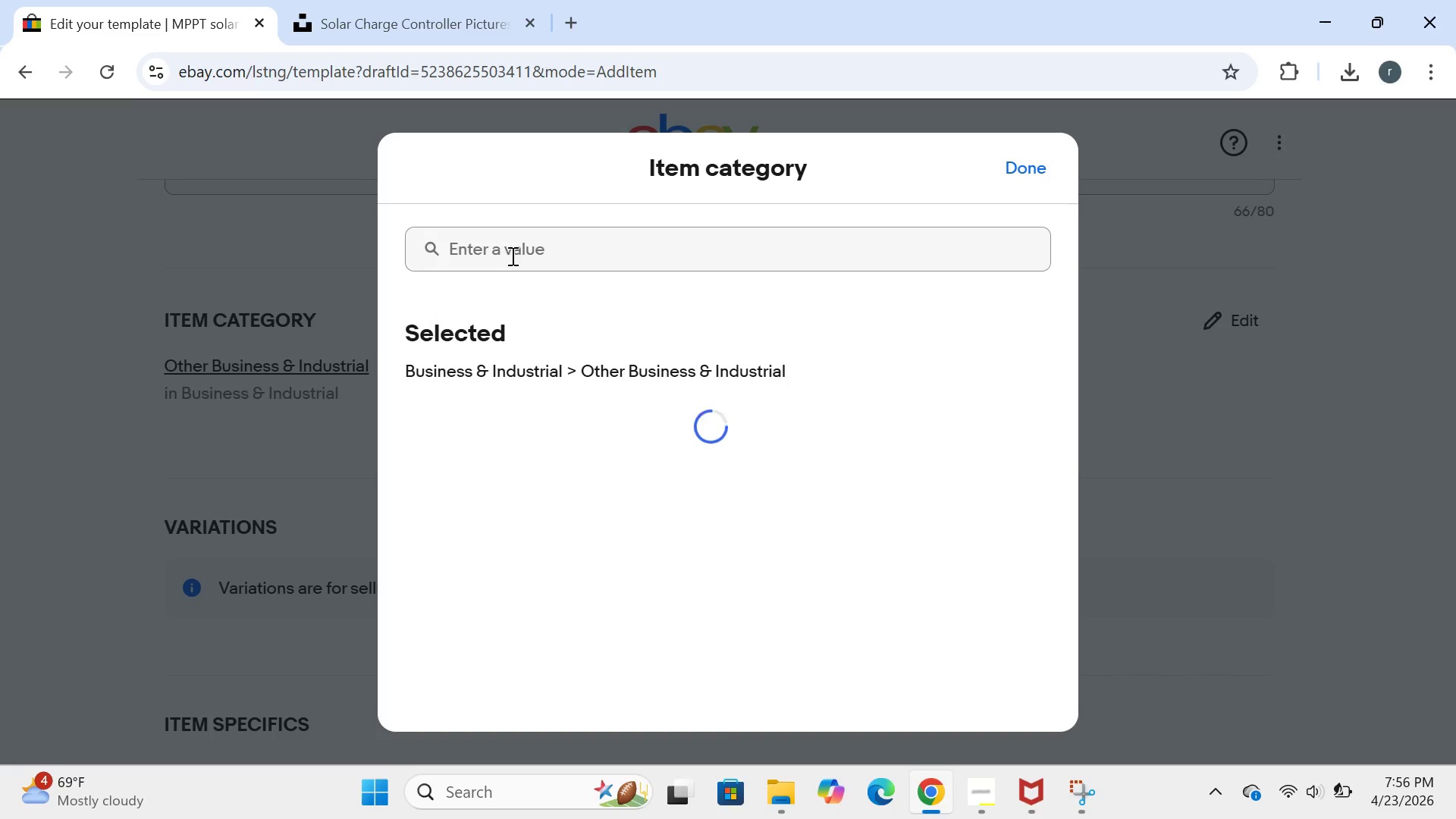 
left_click([511, 256])
 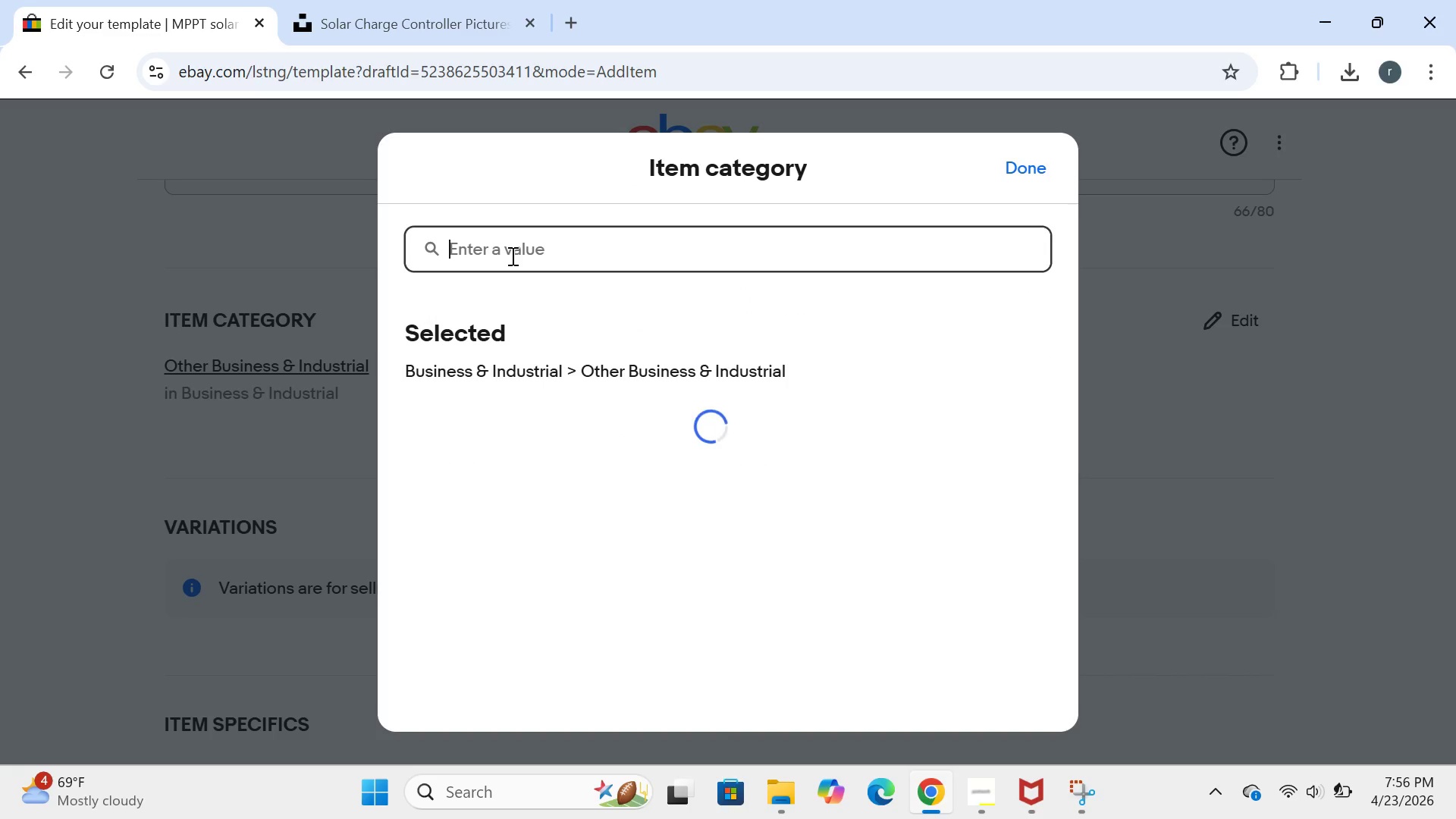 
type(solar)
 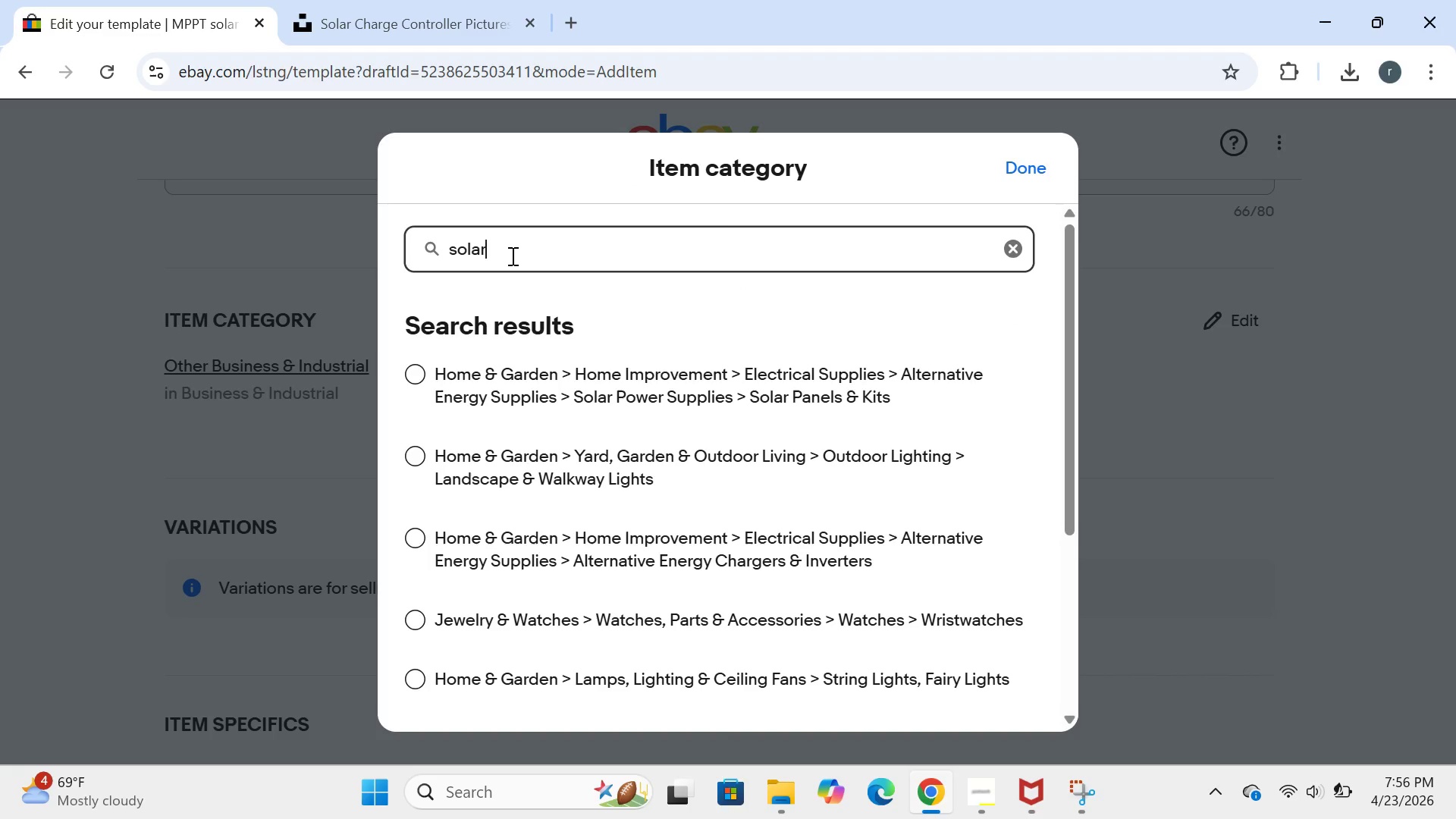 
wait(6.06)
 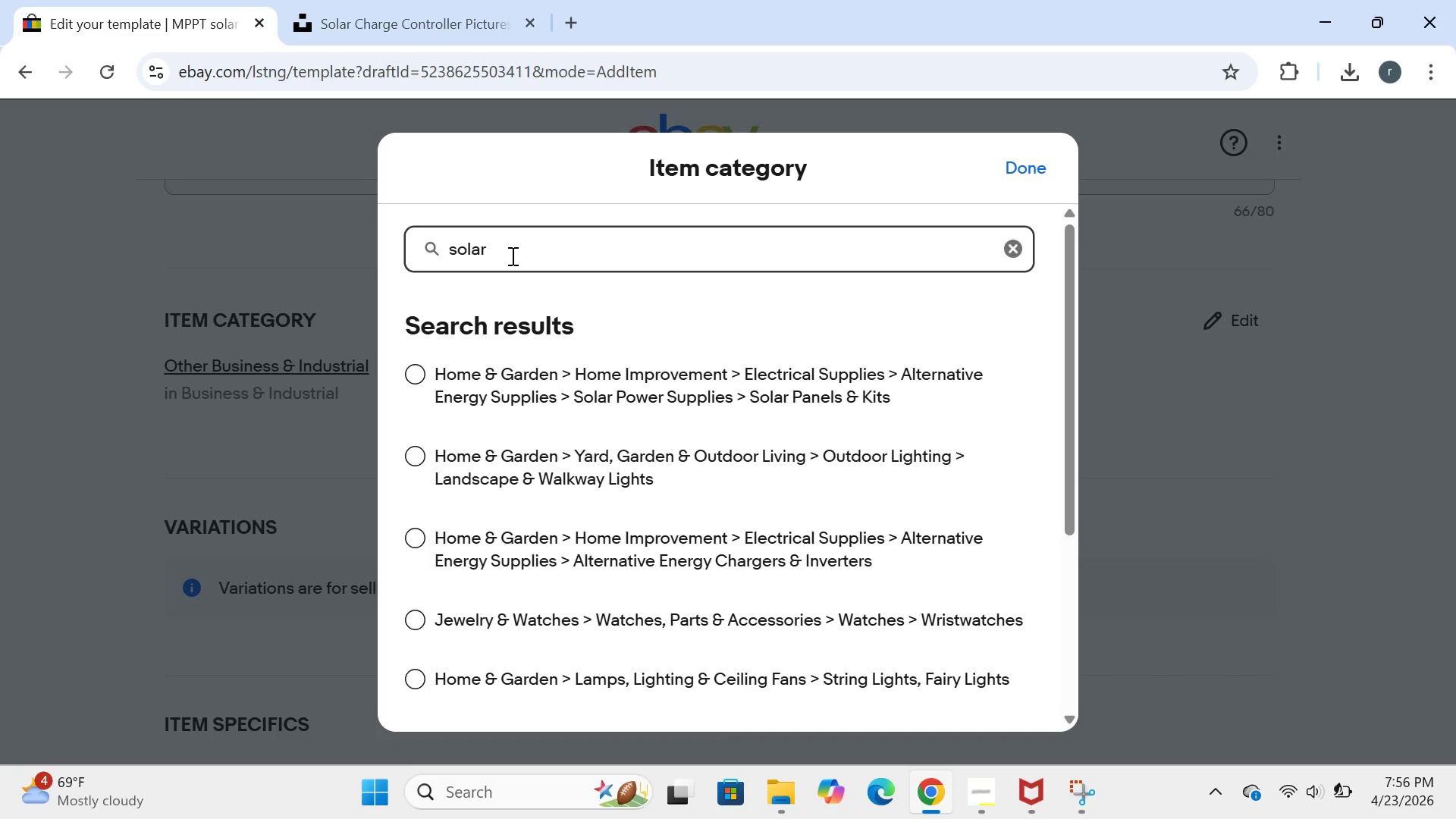 
type( energy)
 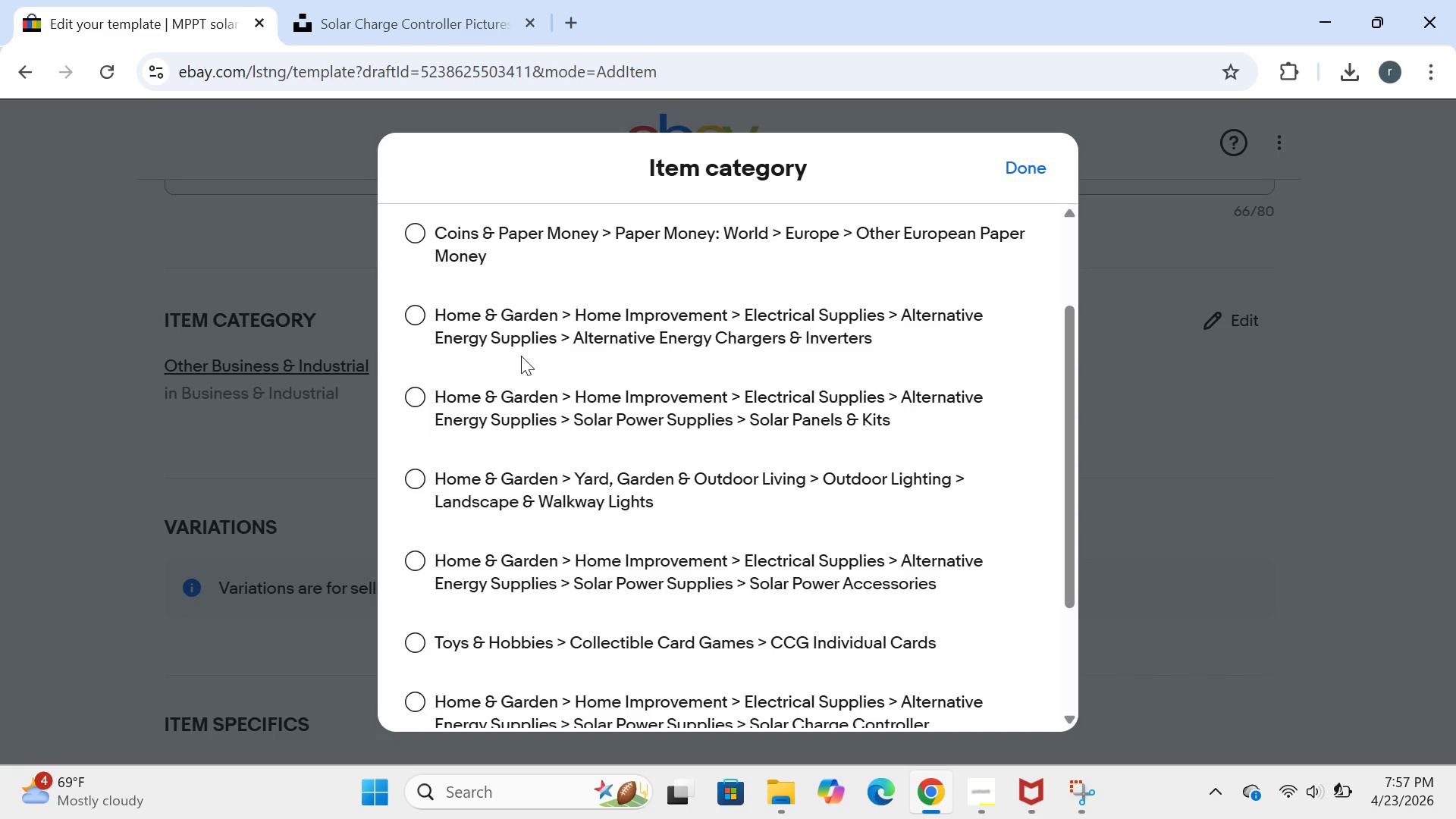 
wait(70.61)
 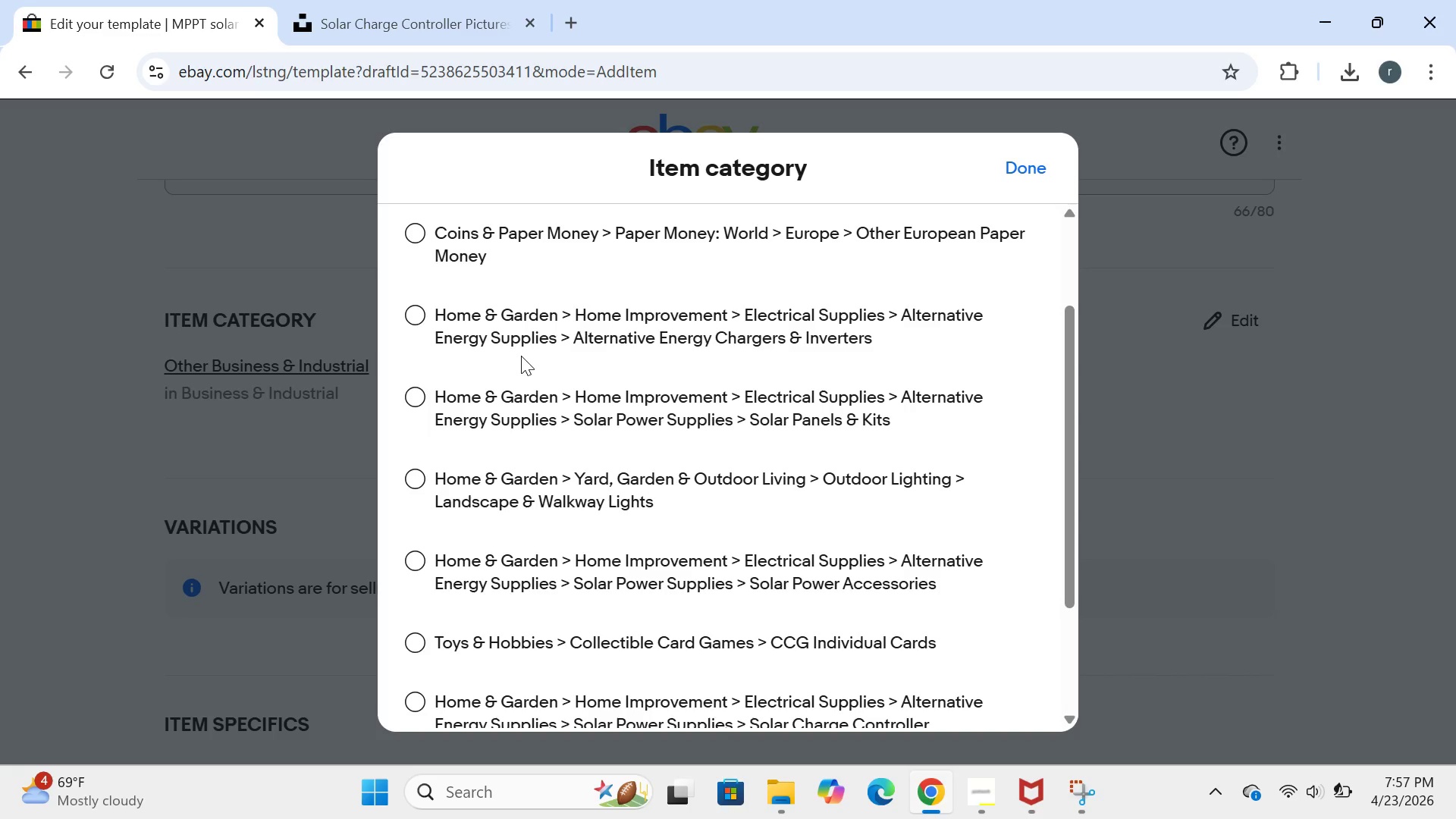 
left_click([410, 400])
 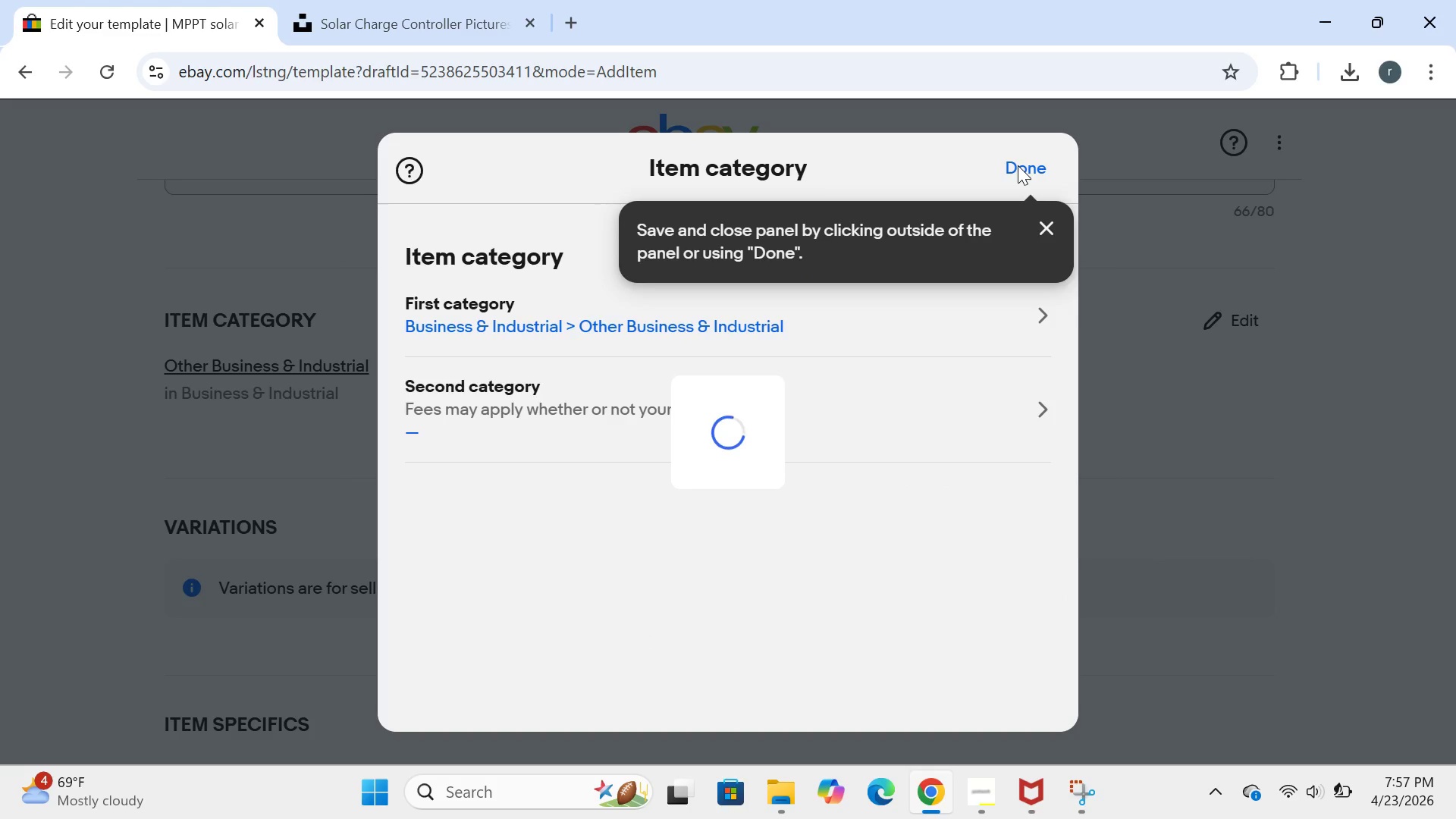 
left_click([1018, 165])
 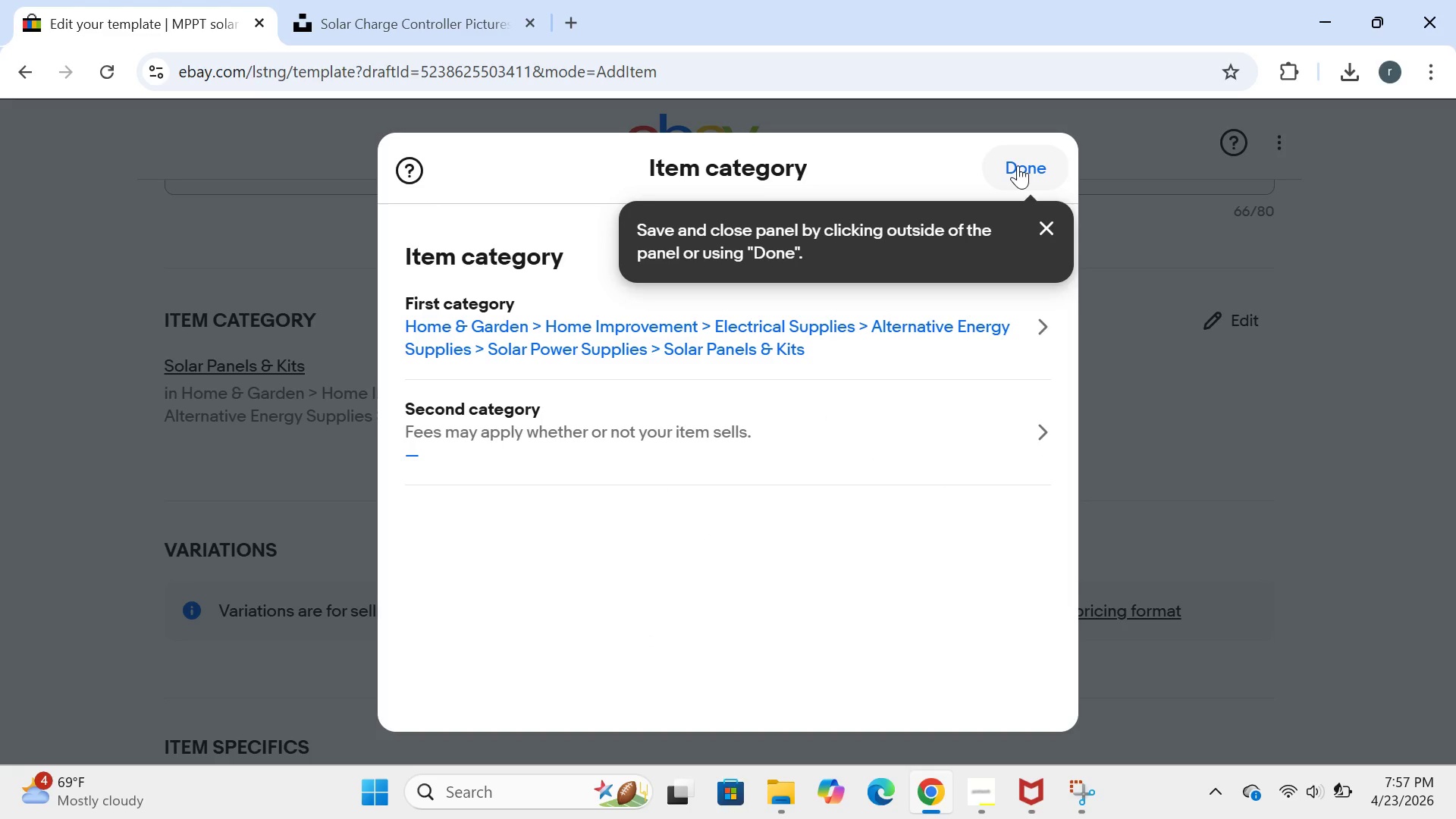 
left_click([1018, 165])
 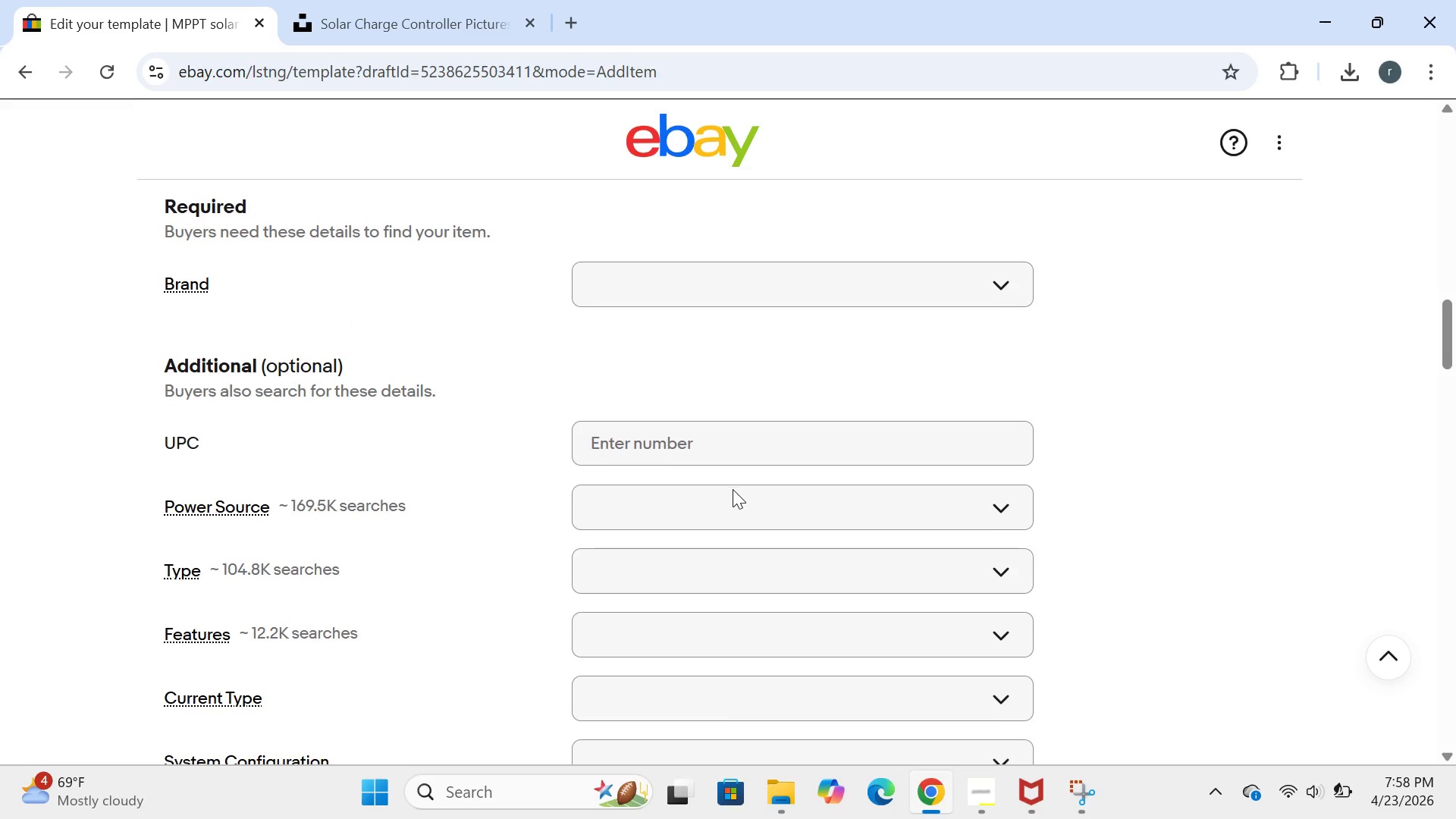 
left_click([745, 284])
 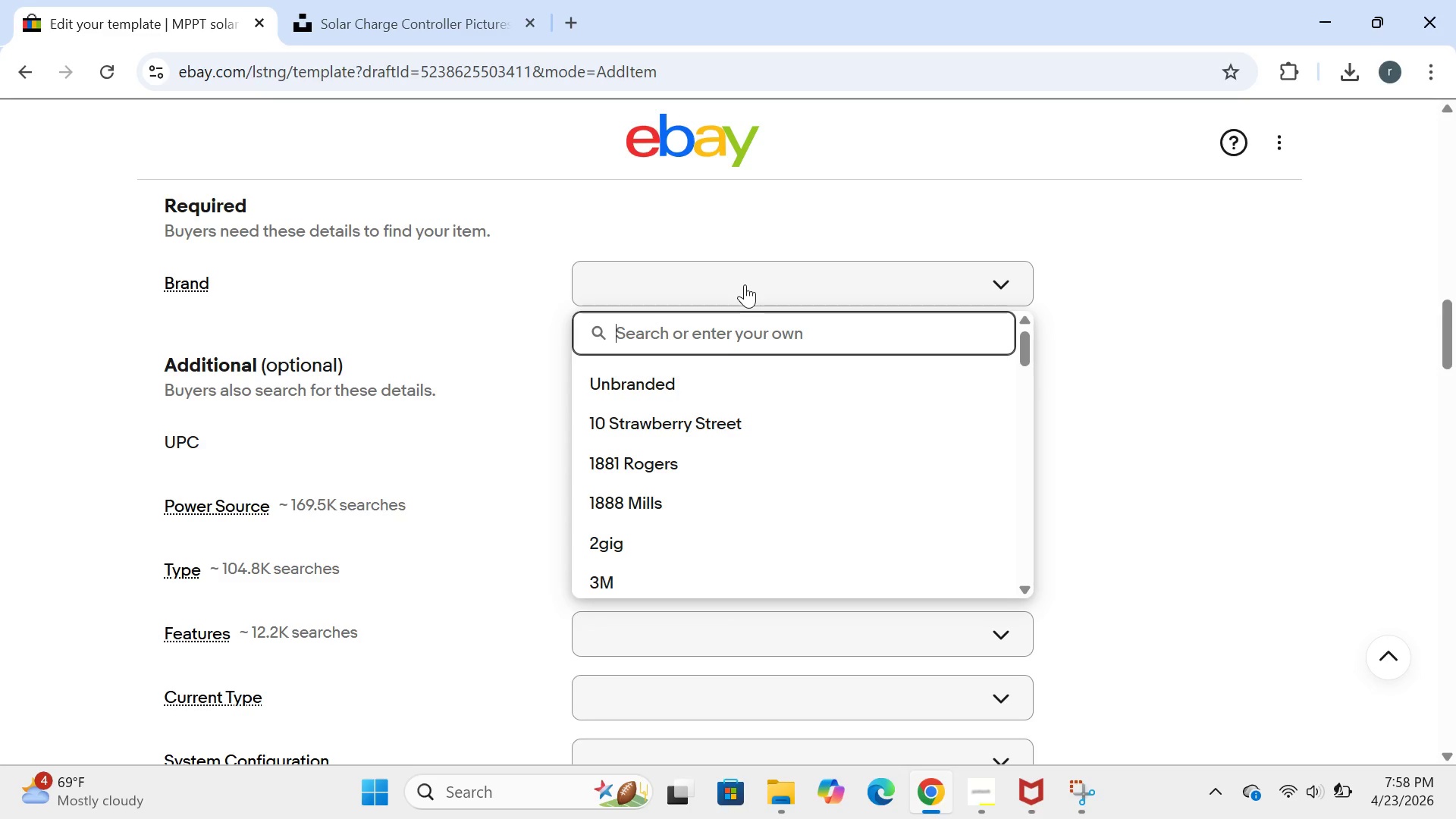 
wait(5.83)
 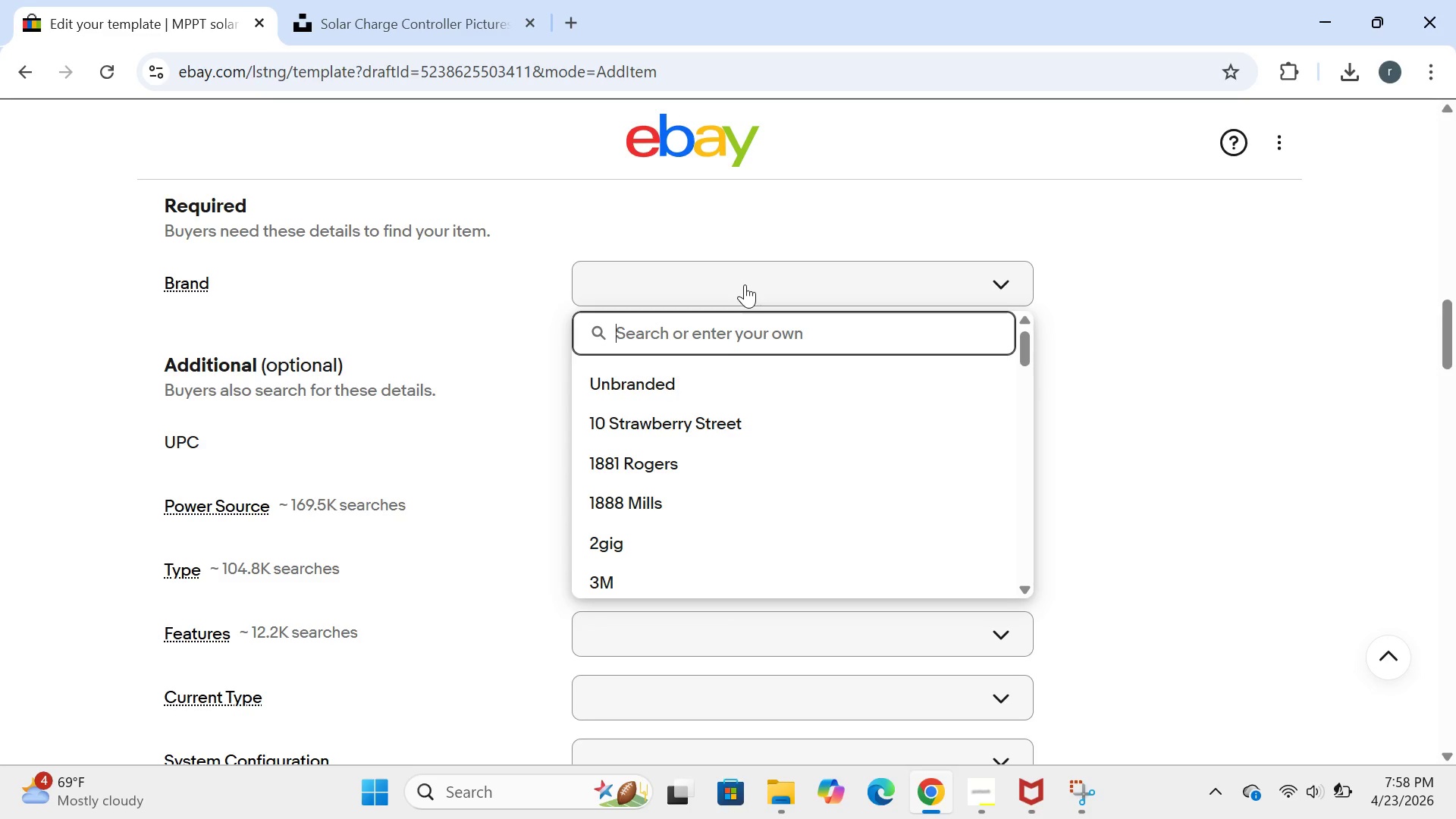 
left_click([1159, 446])
 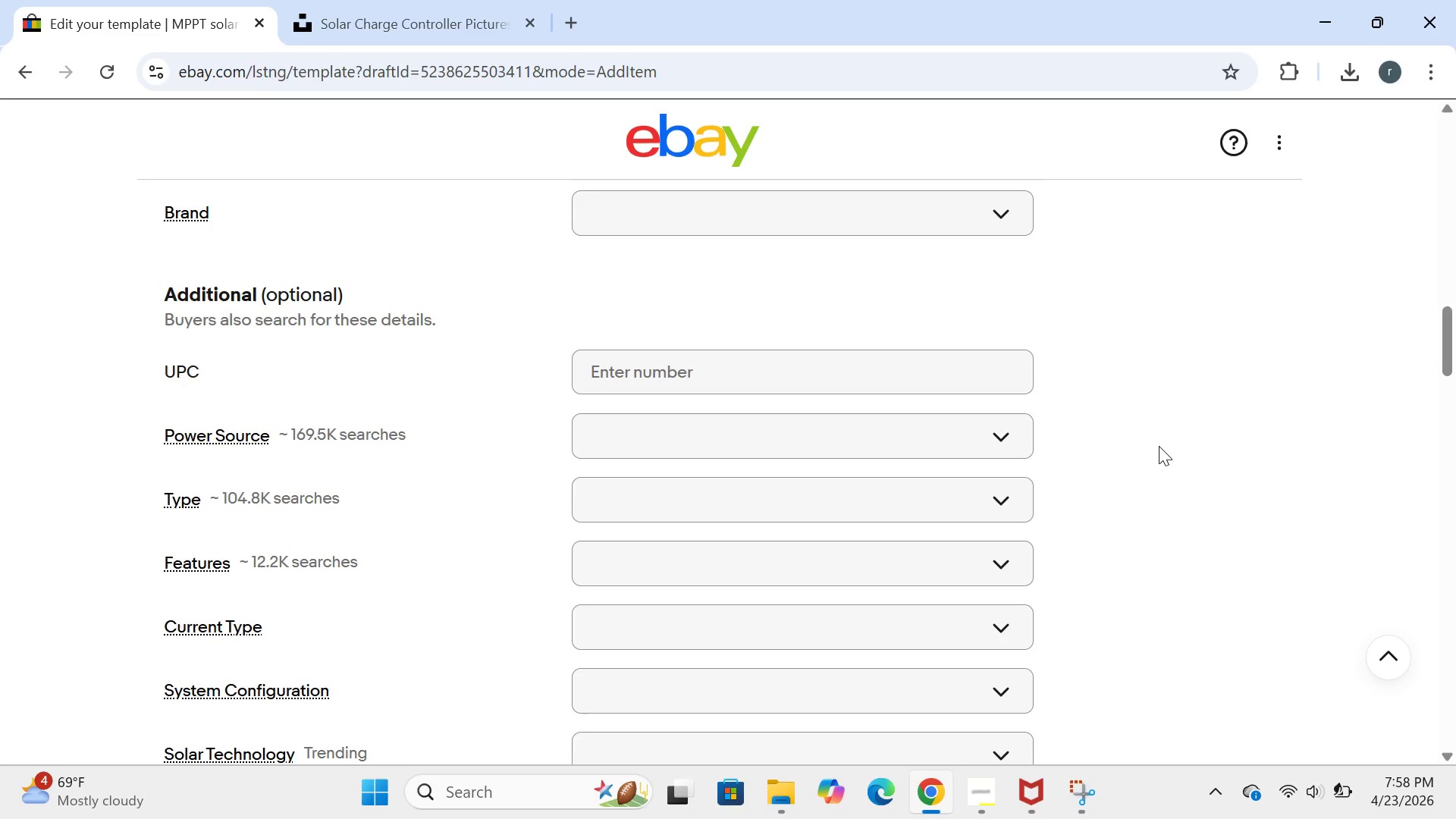 
wait(32.14)
 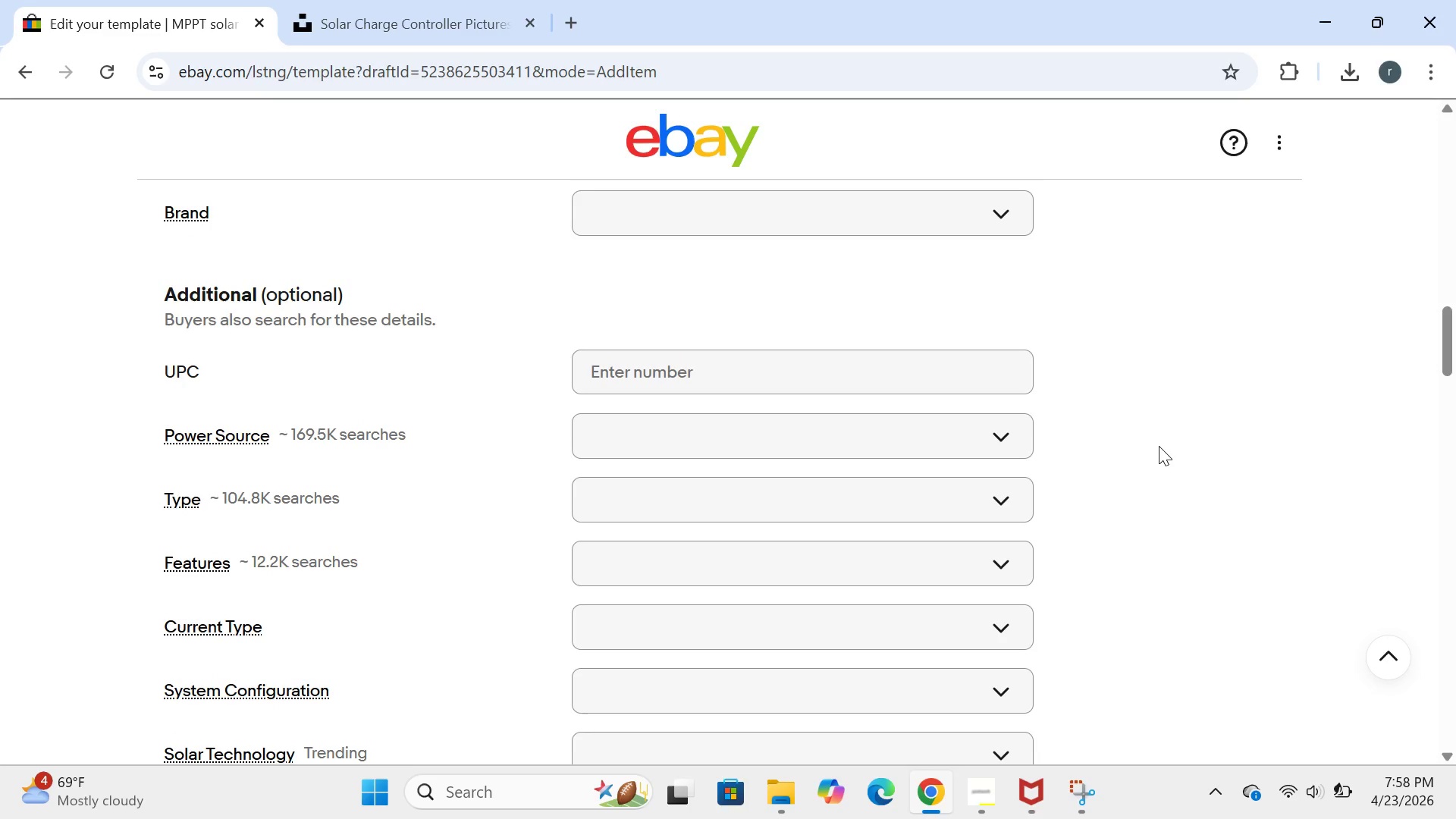 
left_click([779, 217])
 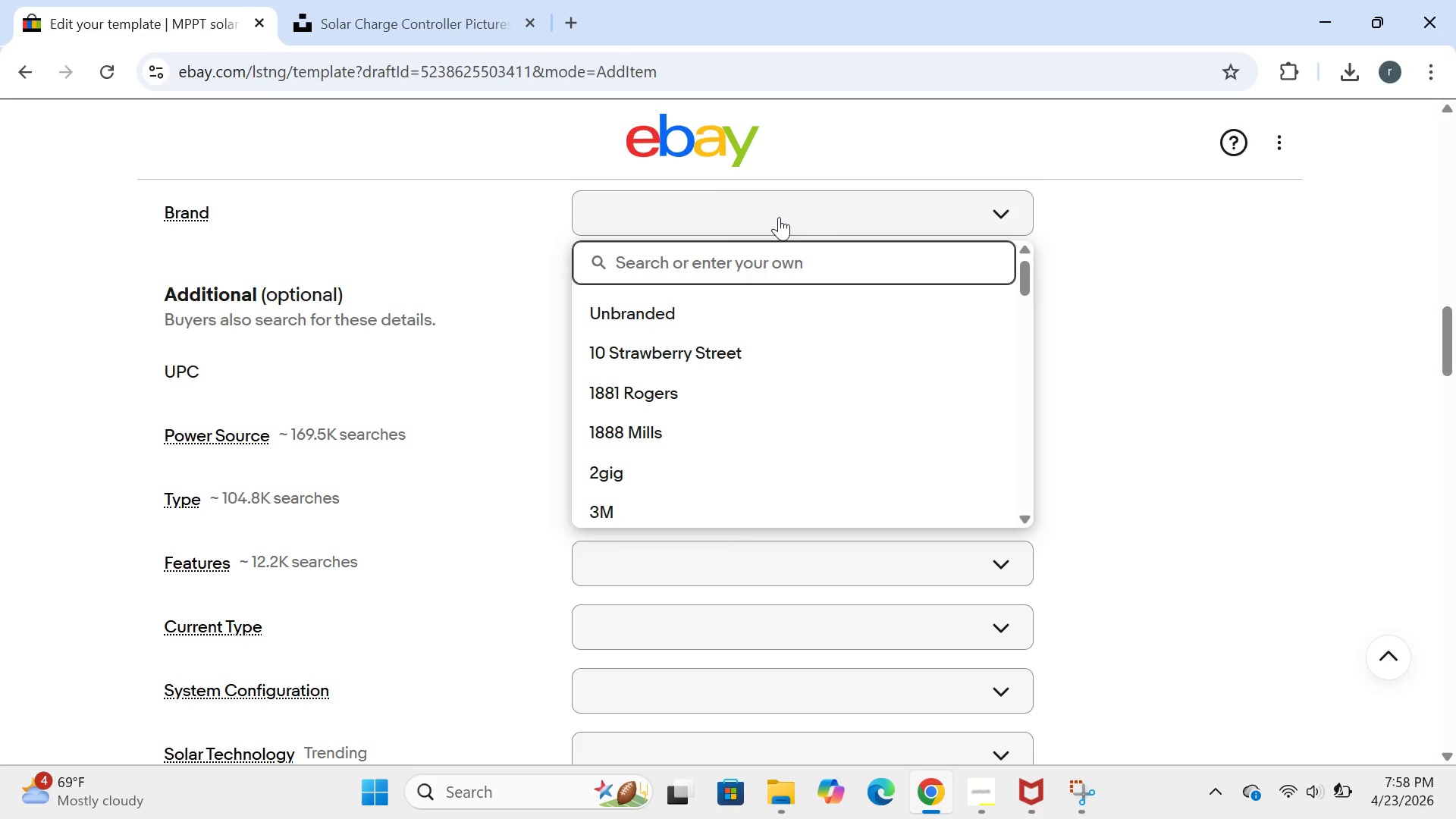 
type(EcoDrift Surplus)
 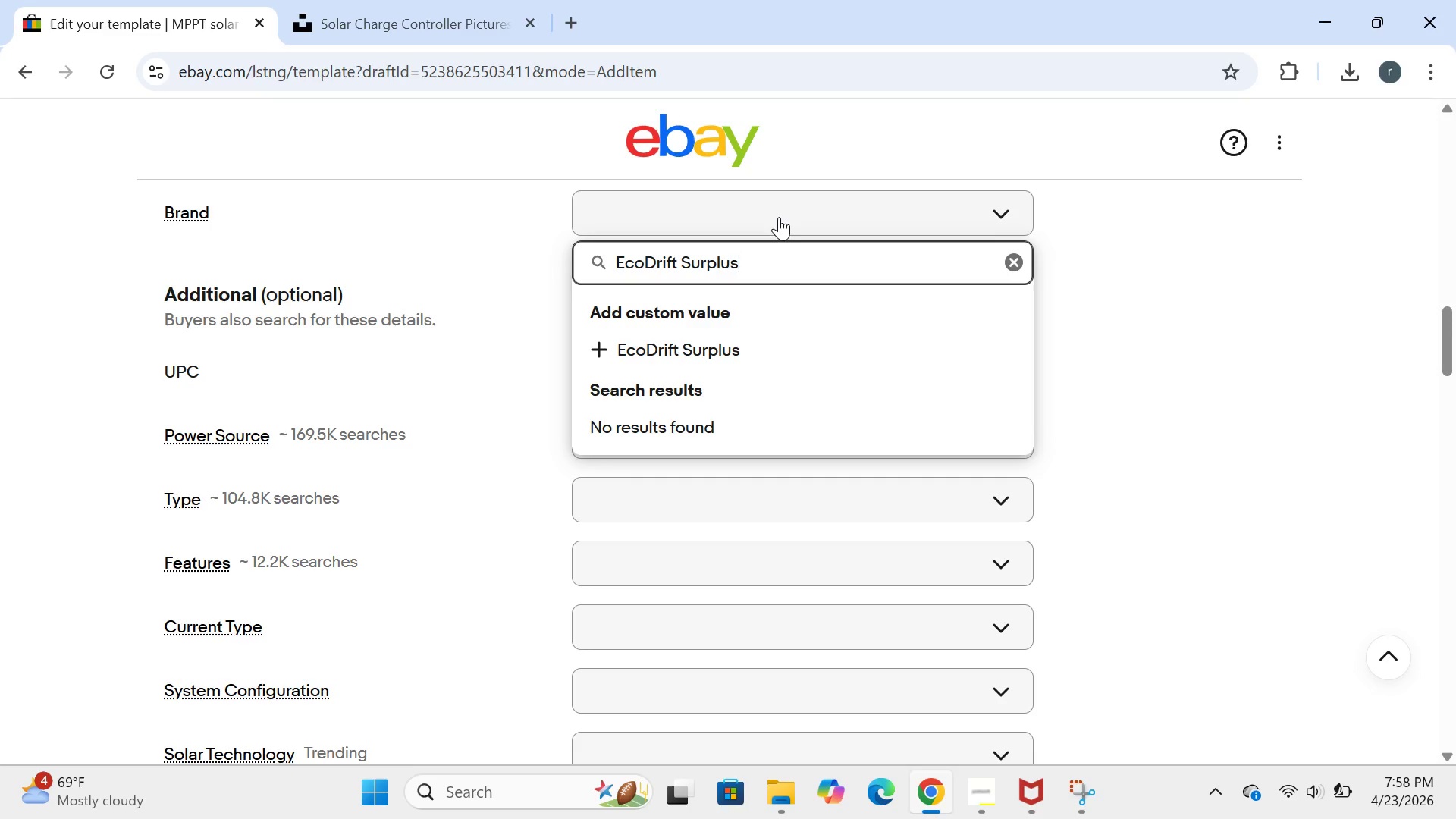 
key(Enter)
 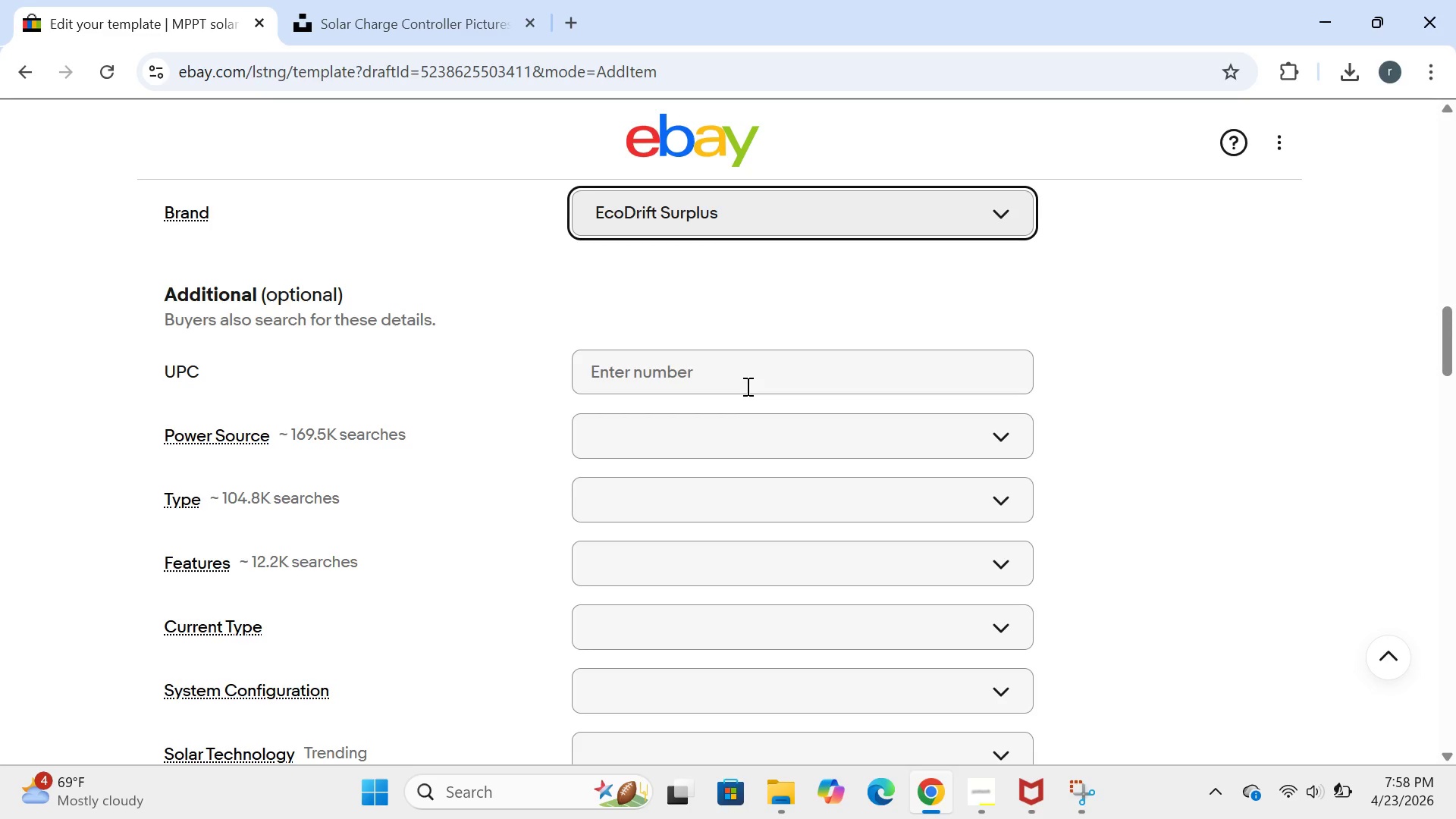 
left_click([724, 414])
 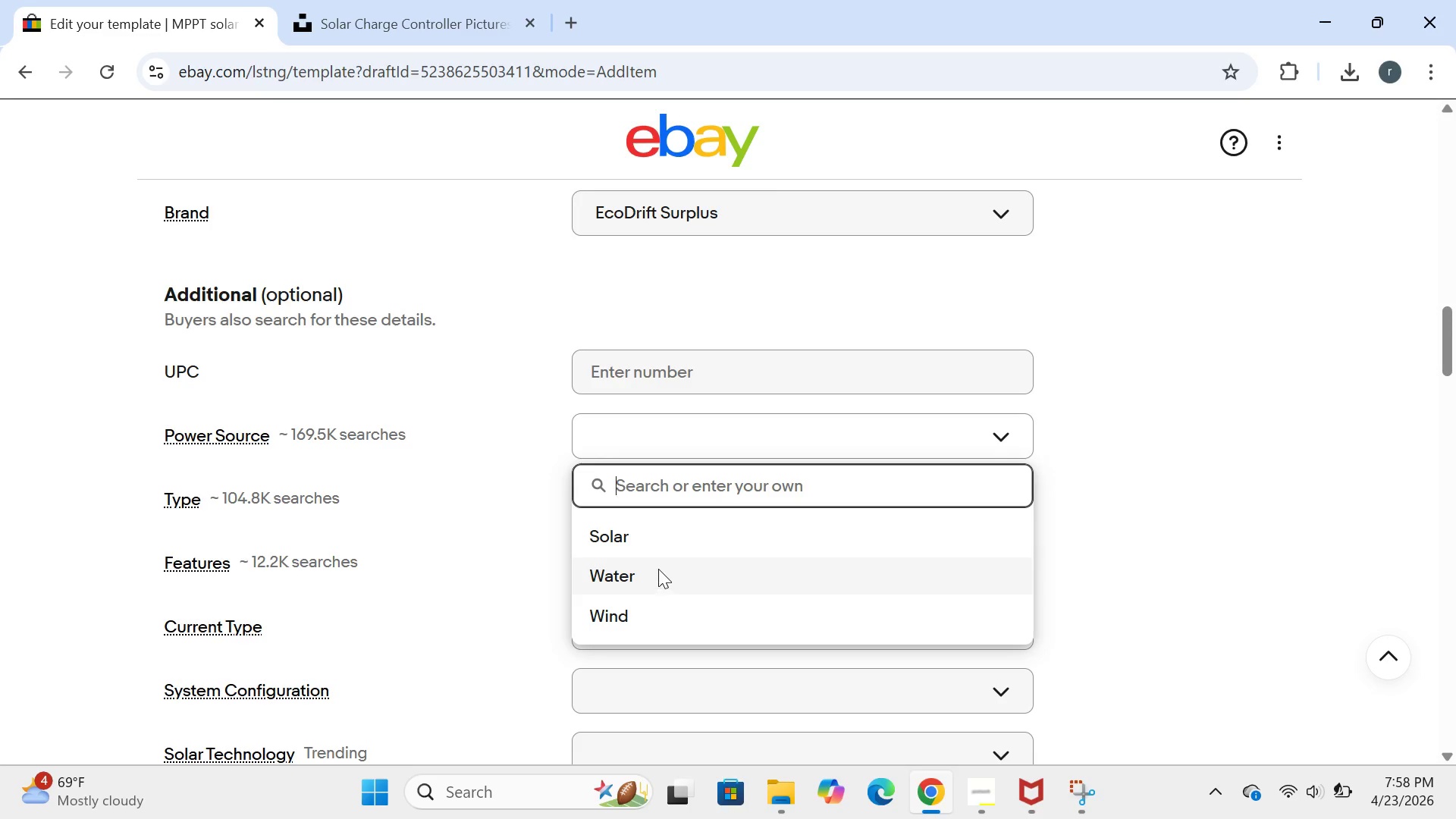 
left_click([661, 538])
 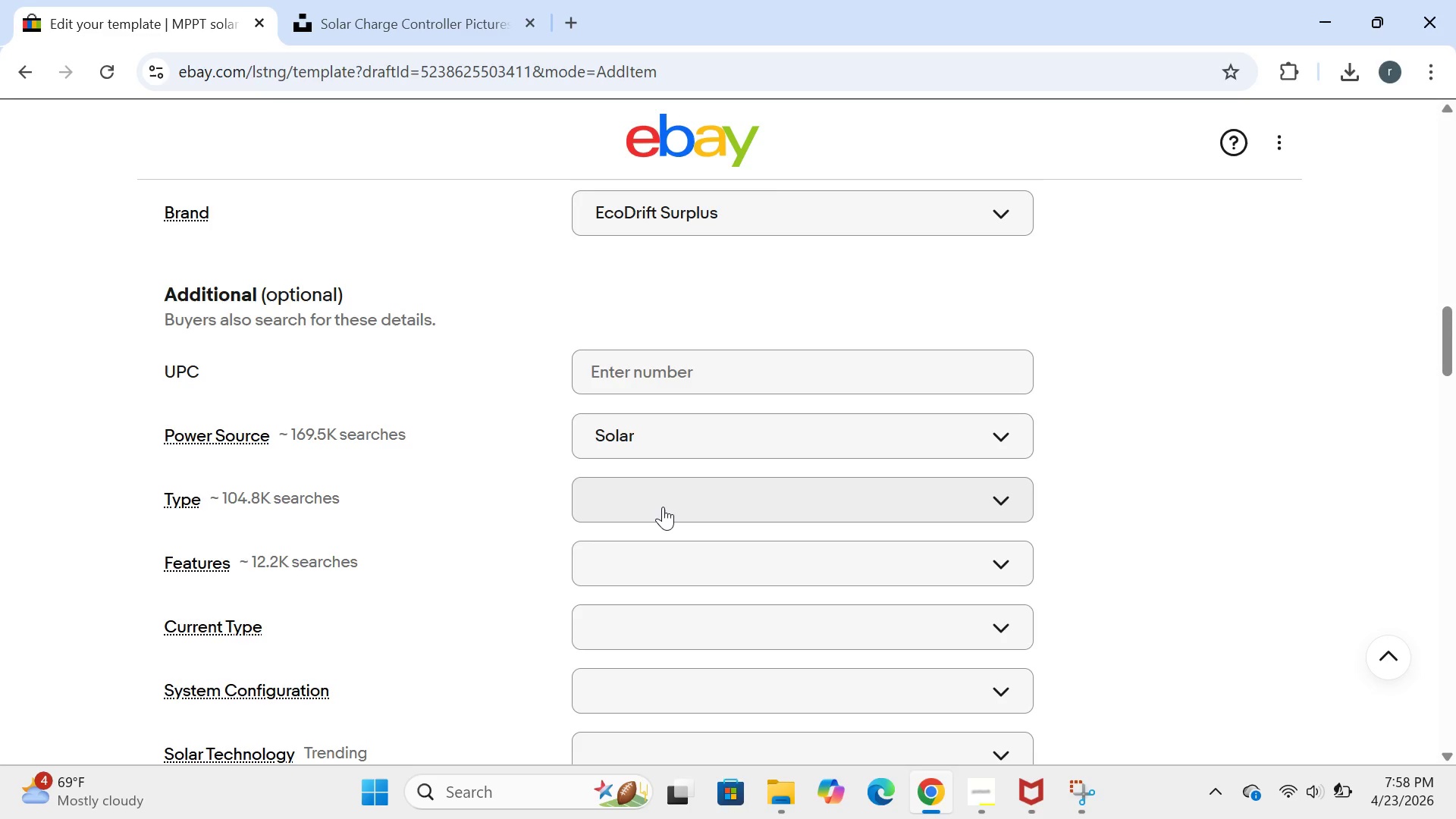 
left_click([663, 507])
 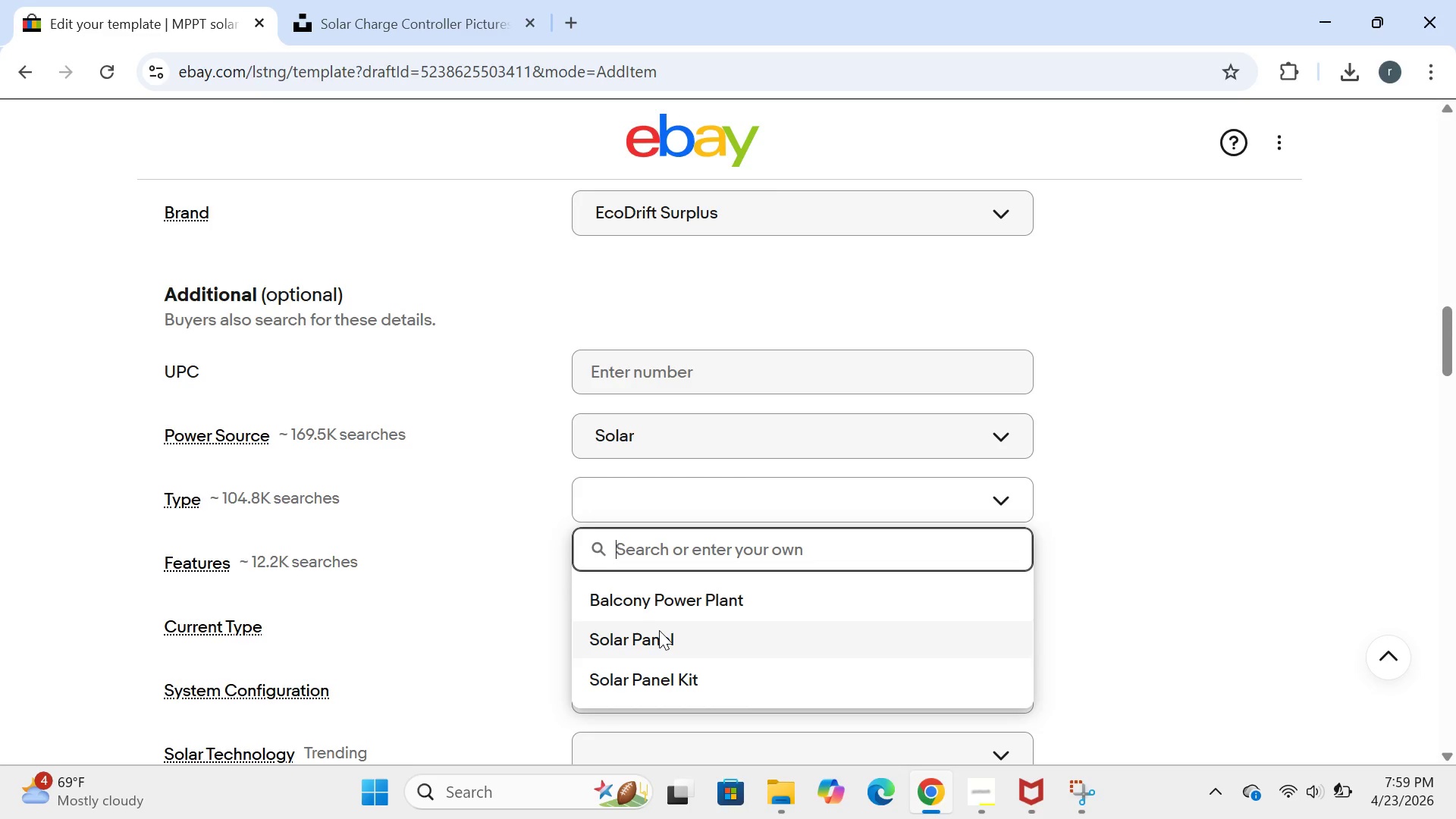 
type(MPPT Chrge controller)
 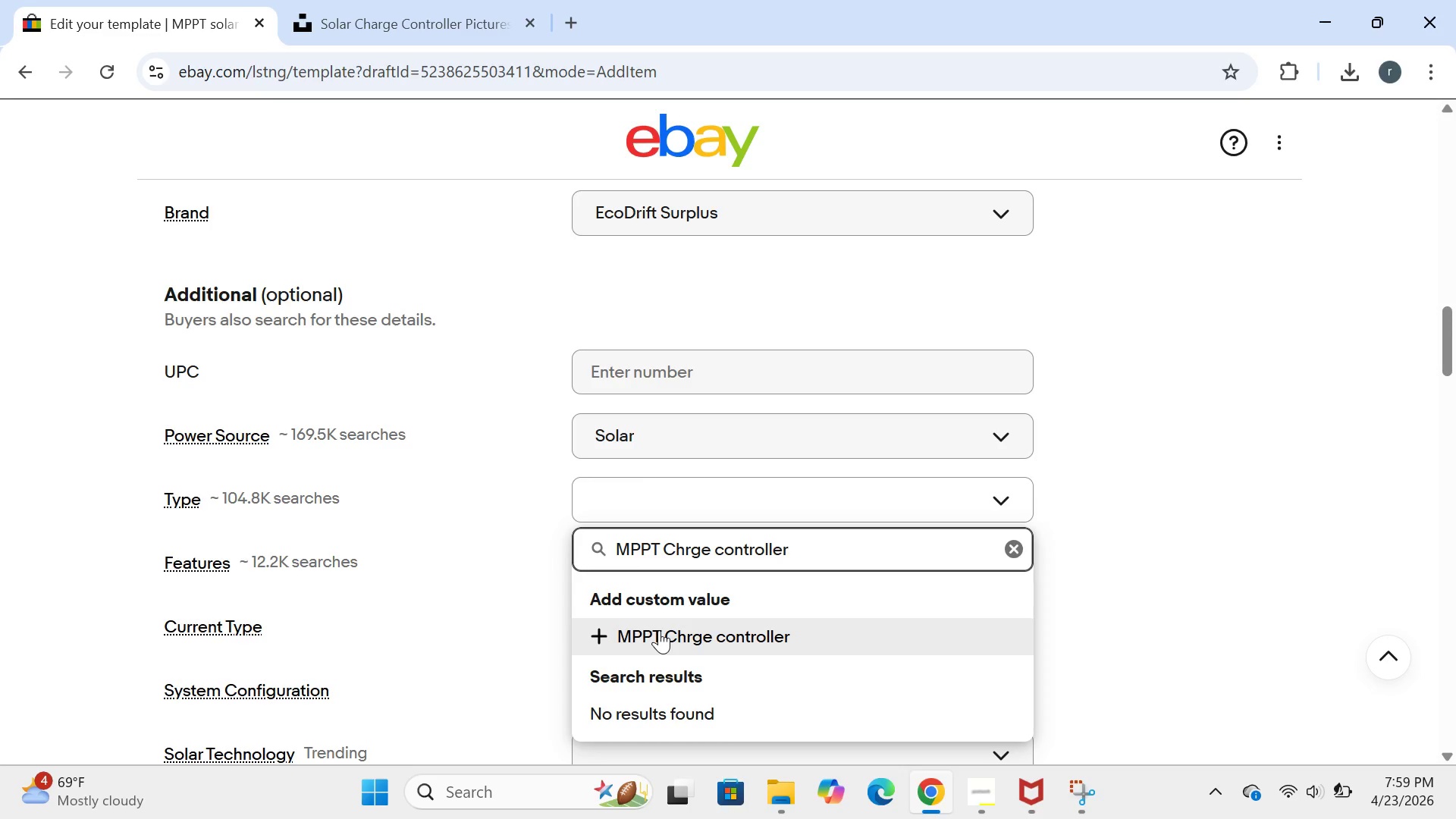 
key(Enter)
 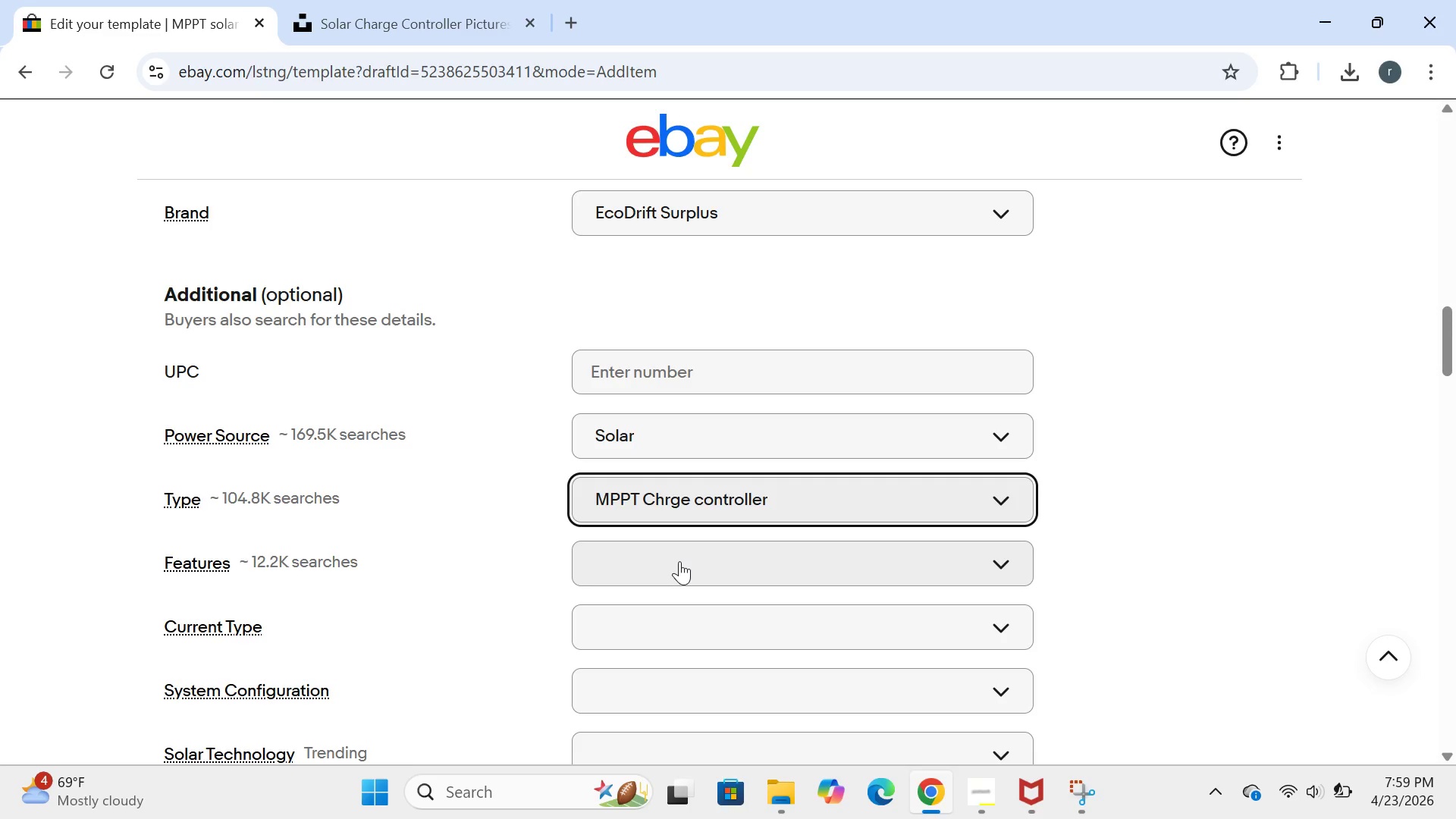 
left_click([682, 571])
 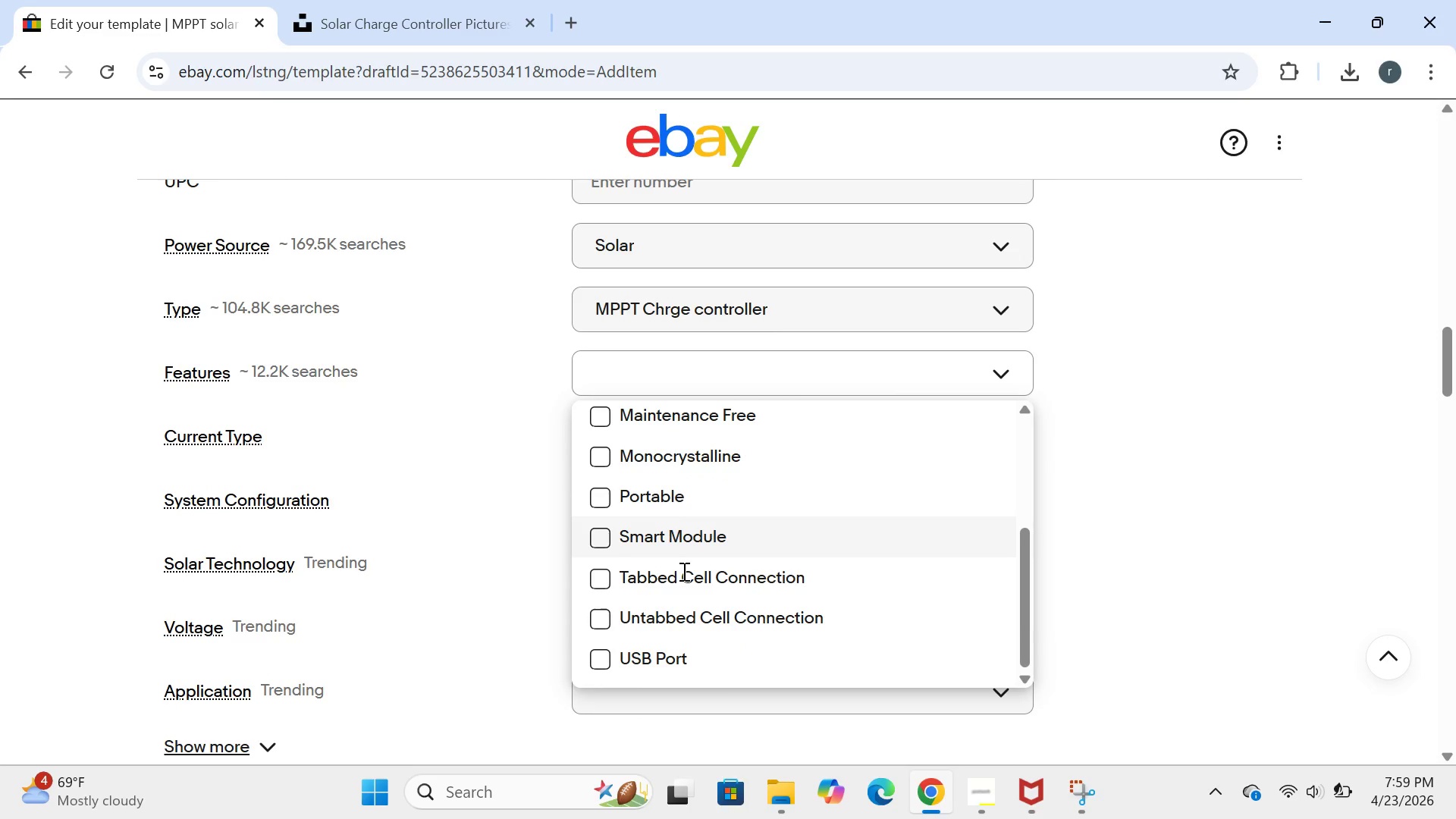 
wait(10.04)
 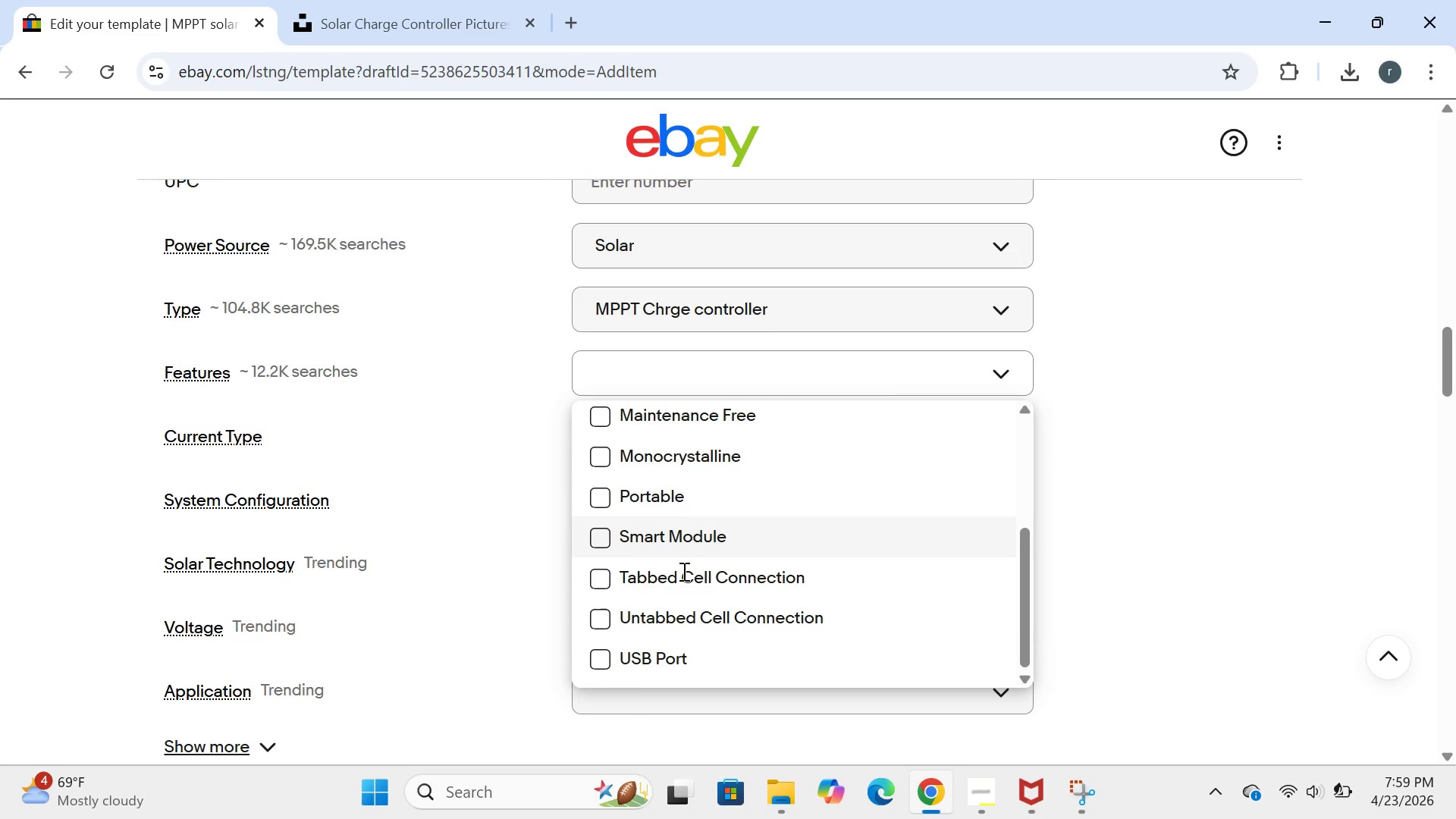 
mouse_move([656, 528])
 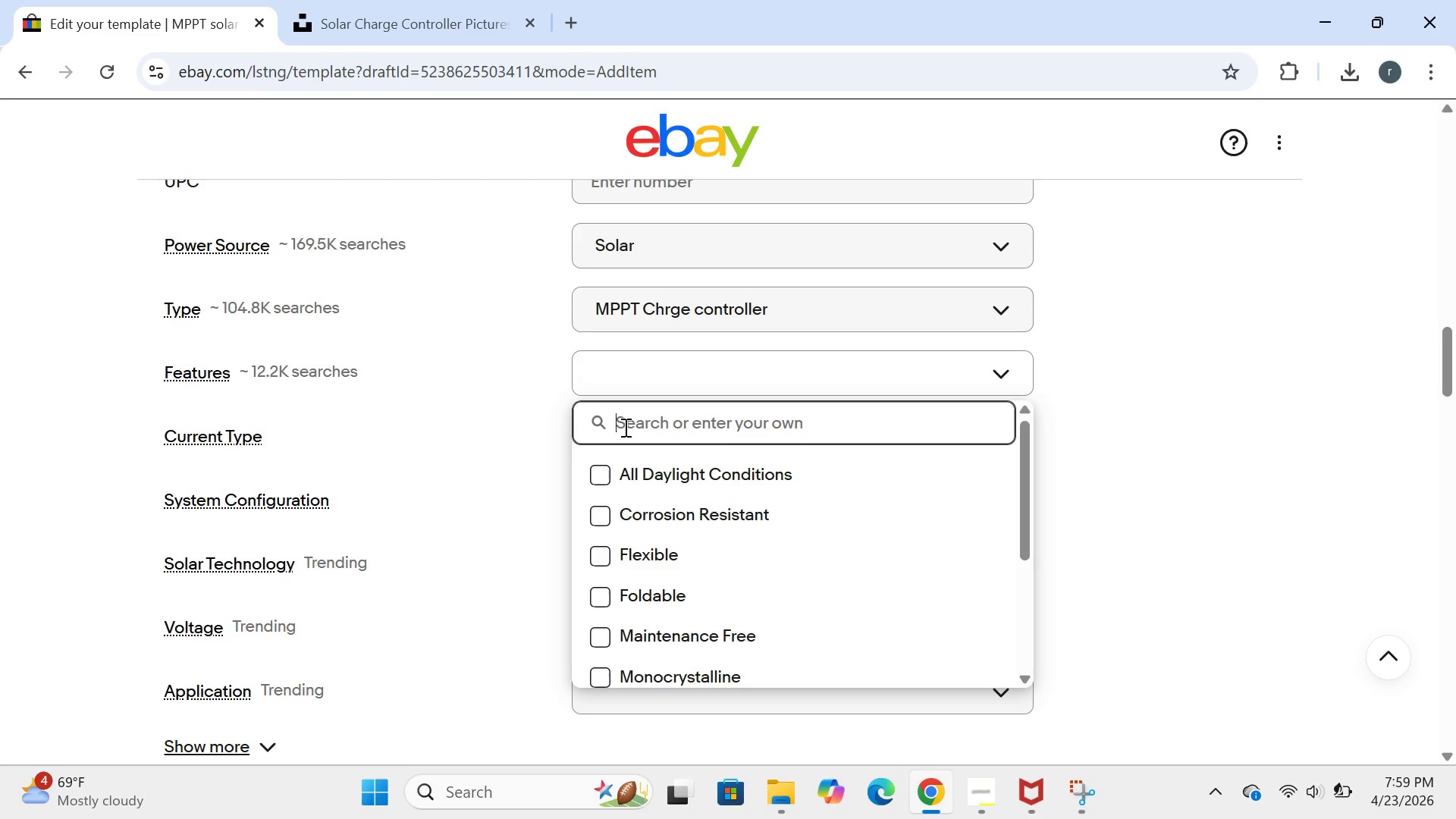 
left_click([624, 427])
 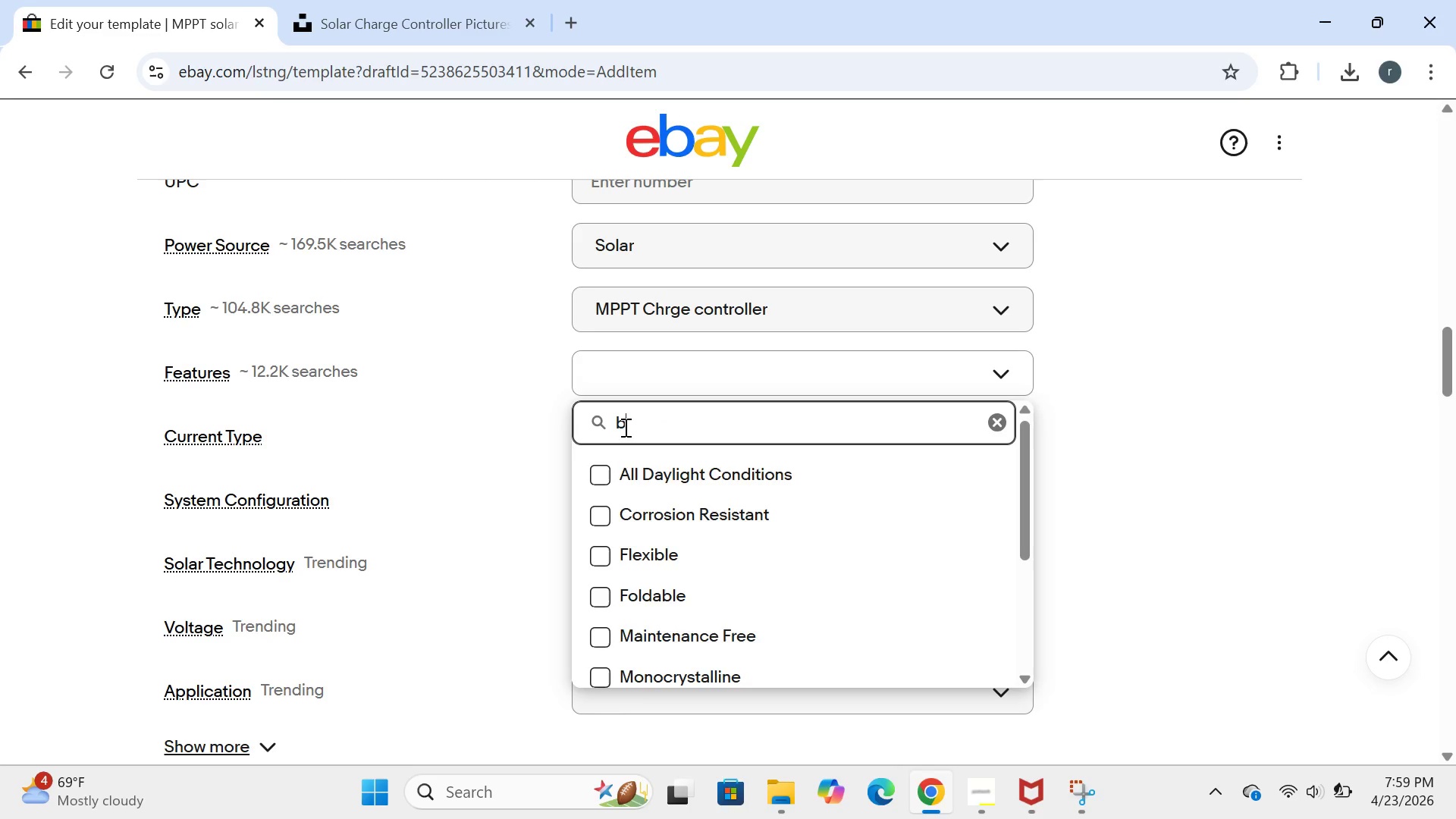 
type(bluth)
key(Backspace)
type(e)
key(Backspace)
key(Backspace)
type(etooth,LCD display,temp conversation,overcharge protection)
 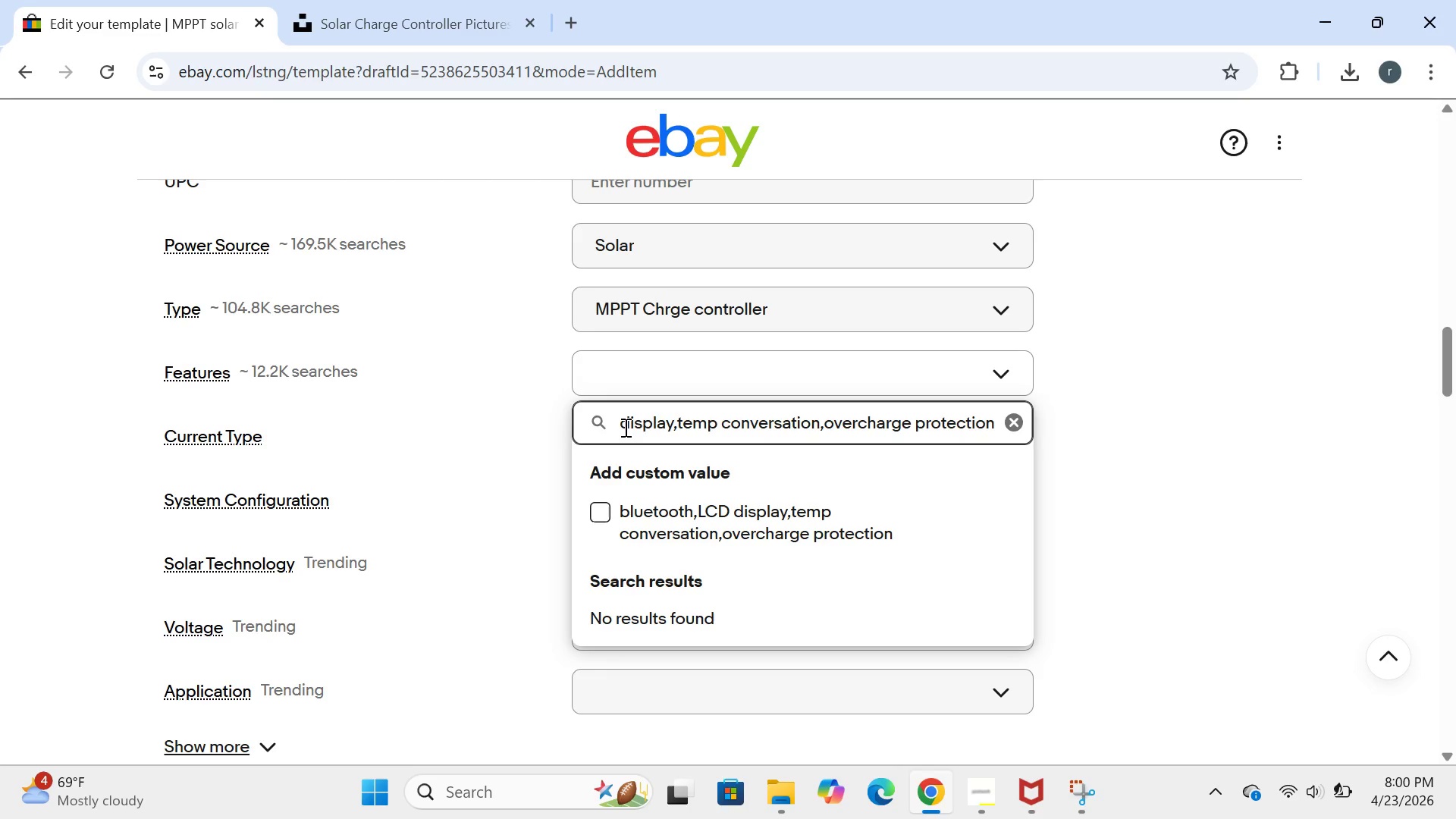 
key(Enter)
 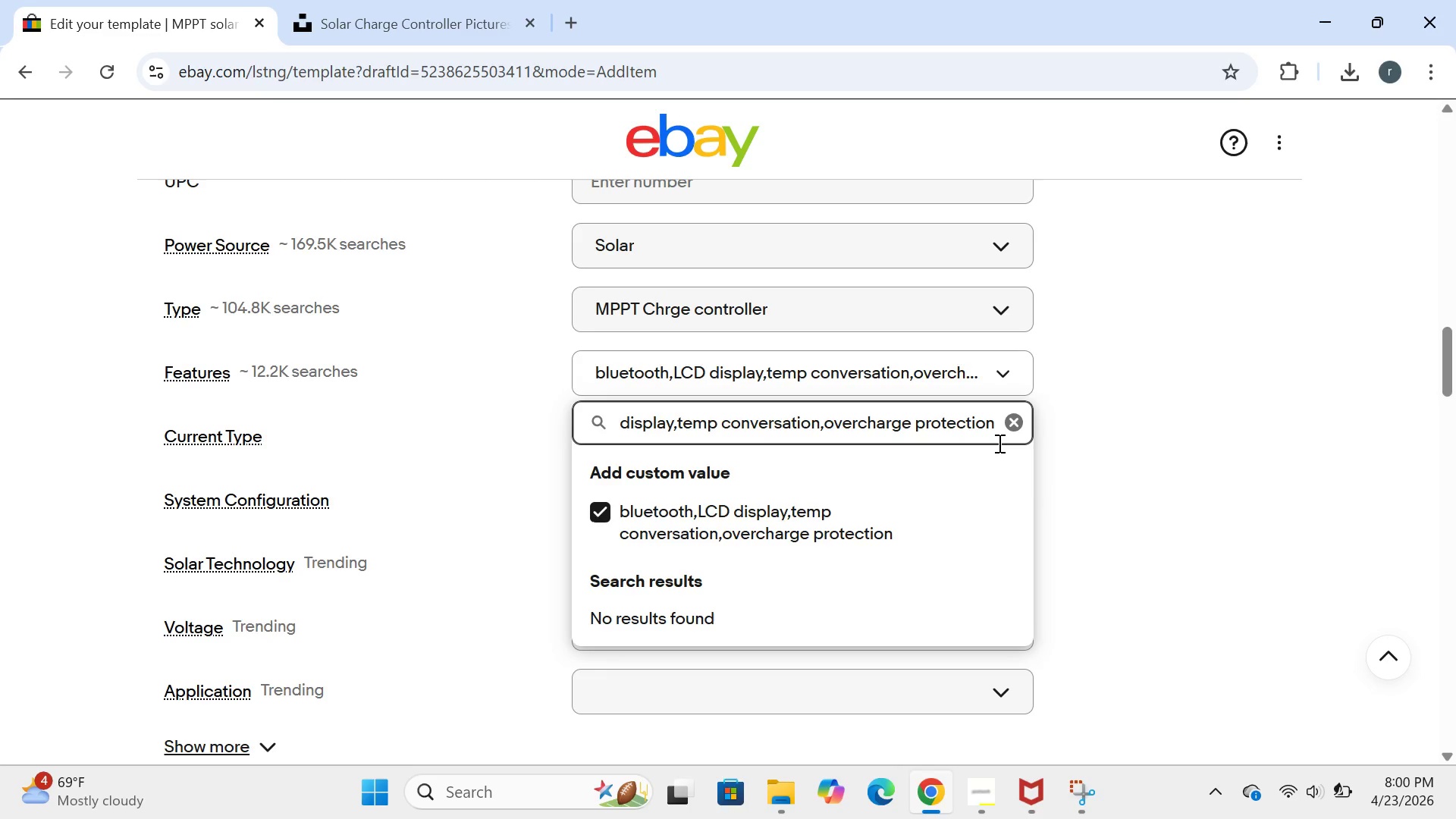 
left_click([1062, 470])
 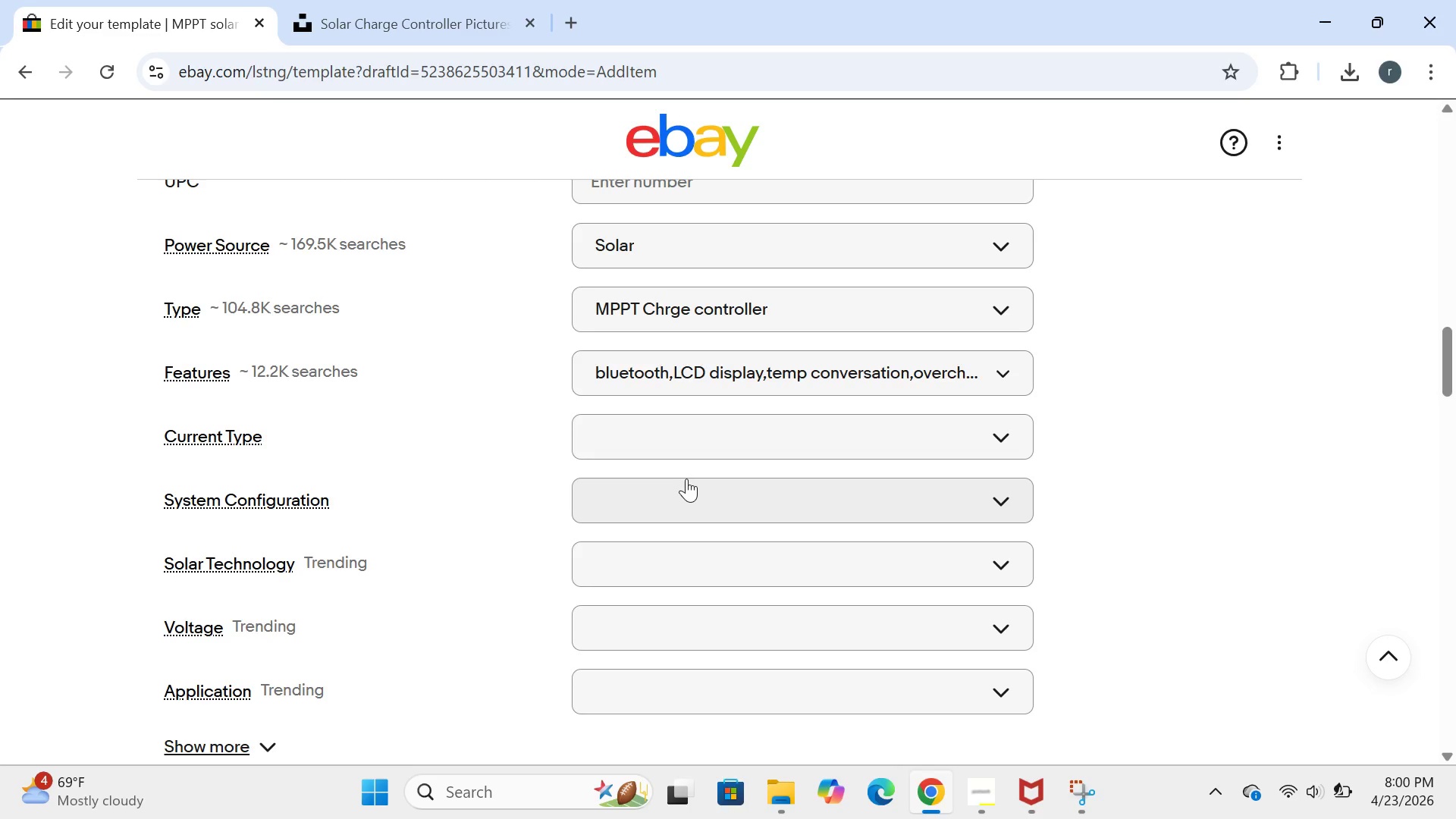 
left_click([686, 450])
 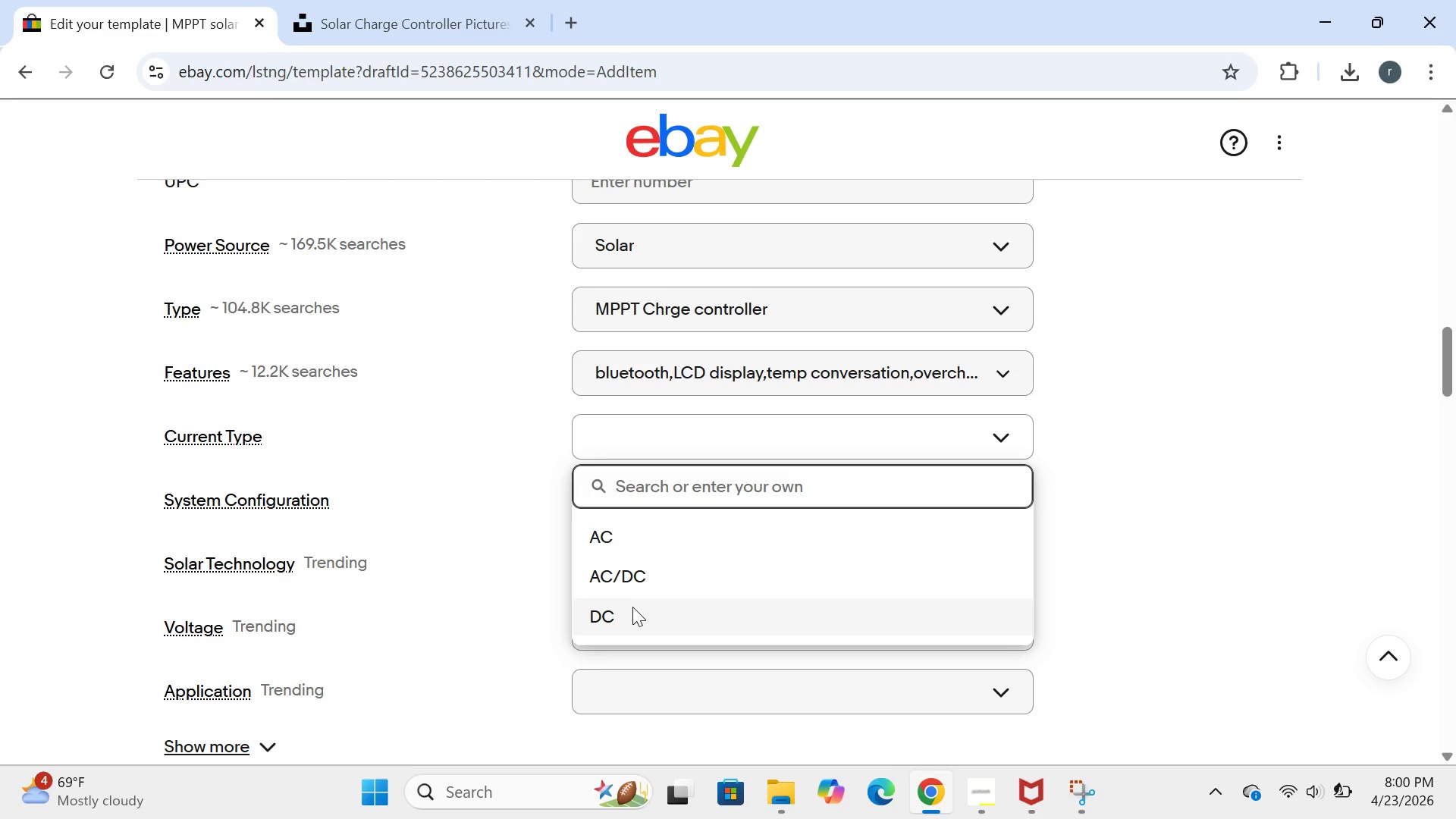 
left_click([631, 610])
 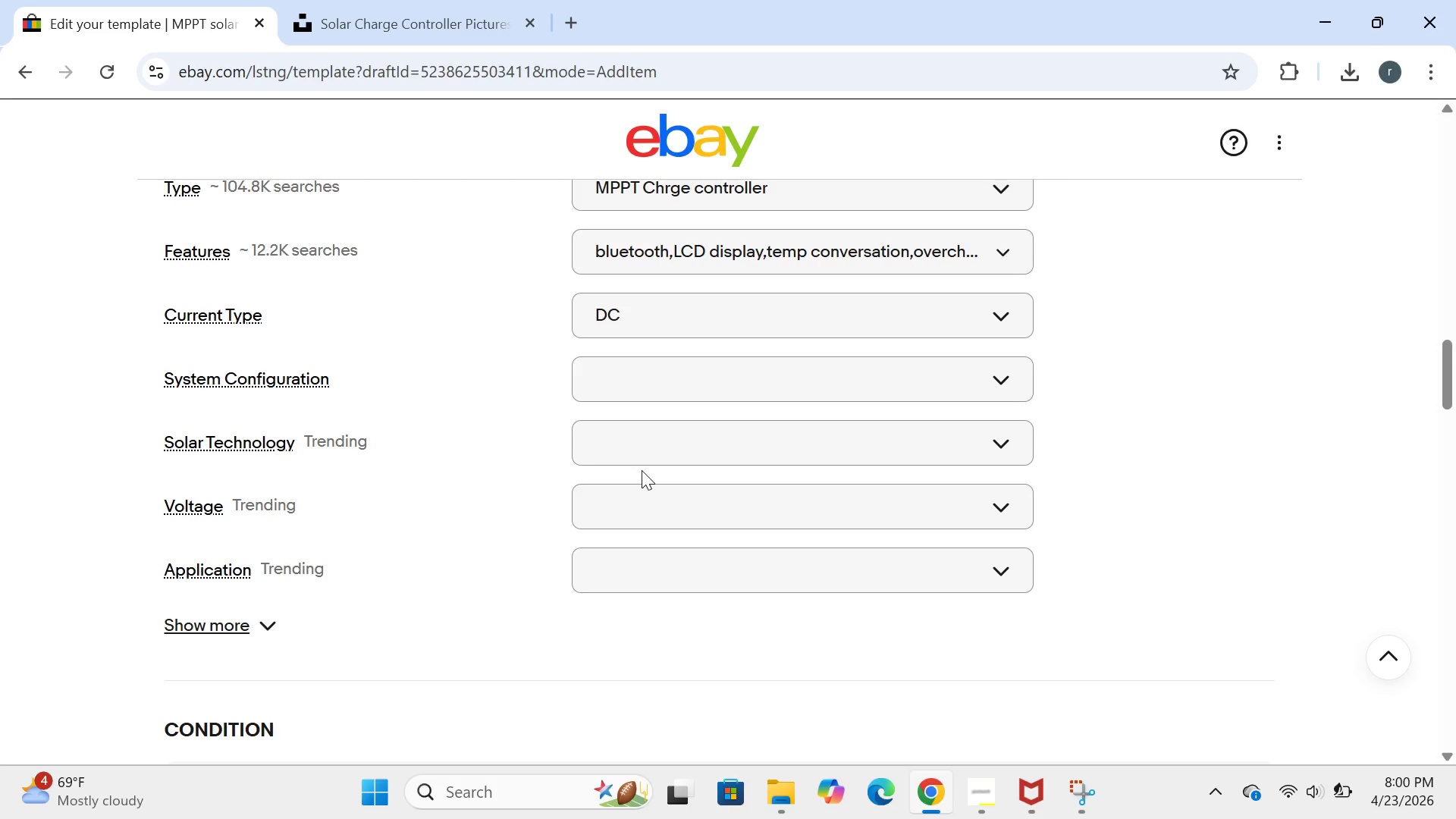 
left_click([653, 386])
 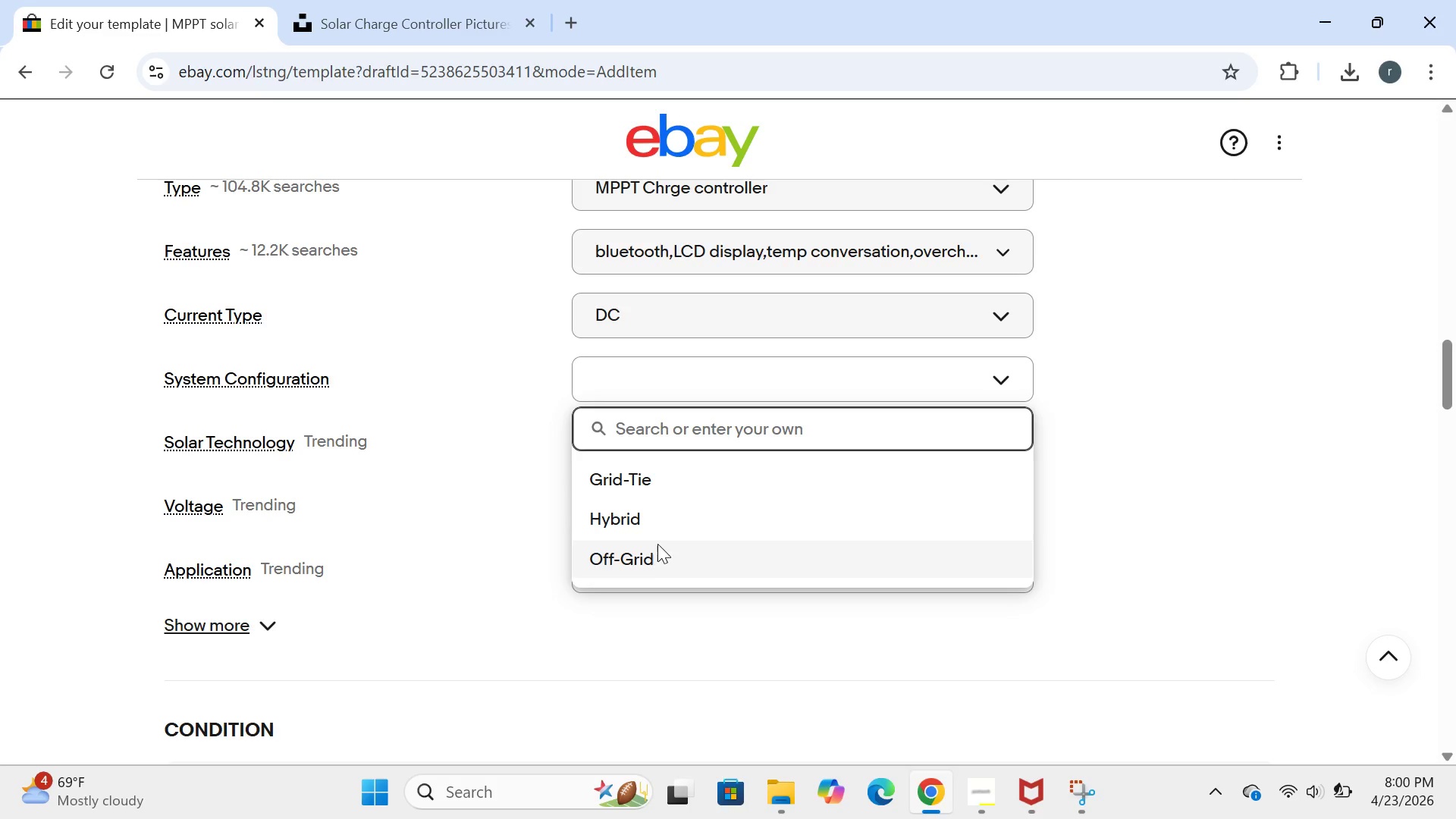 
left_click([657, 548])
 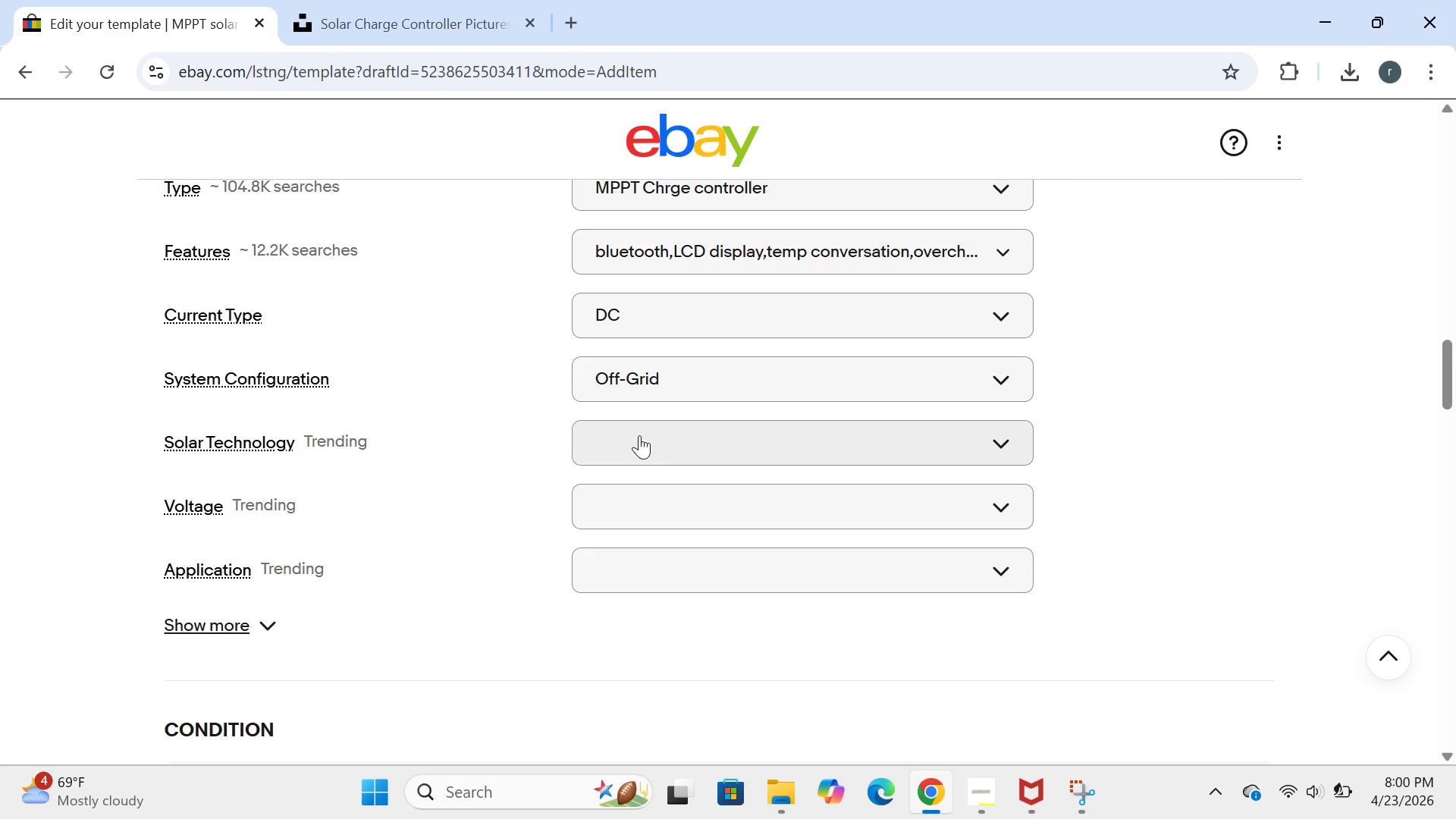 
left_click([639, 435])
 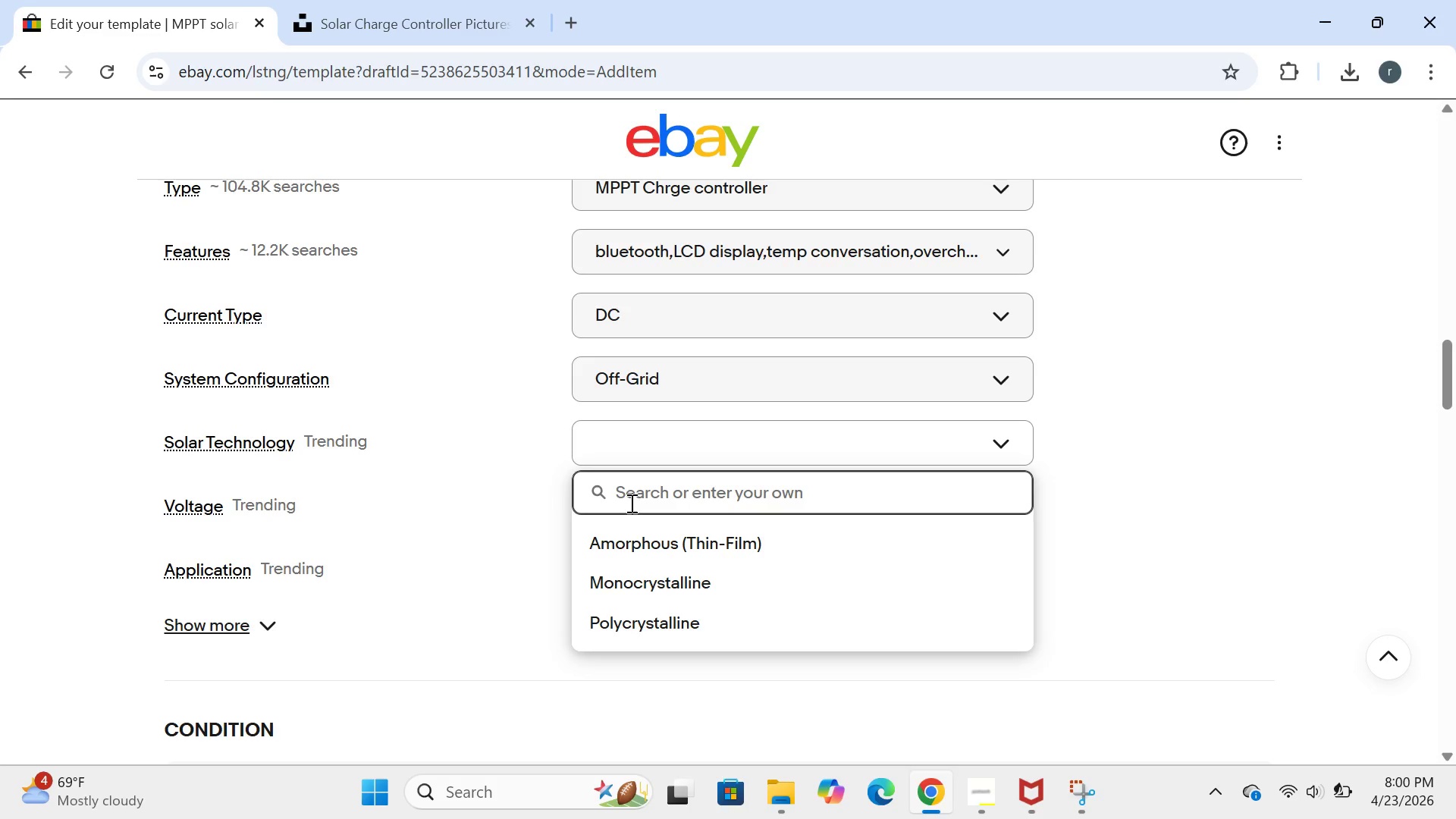 
left_click([629, 503])
 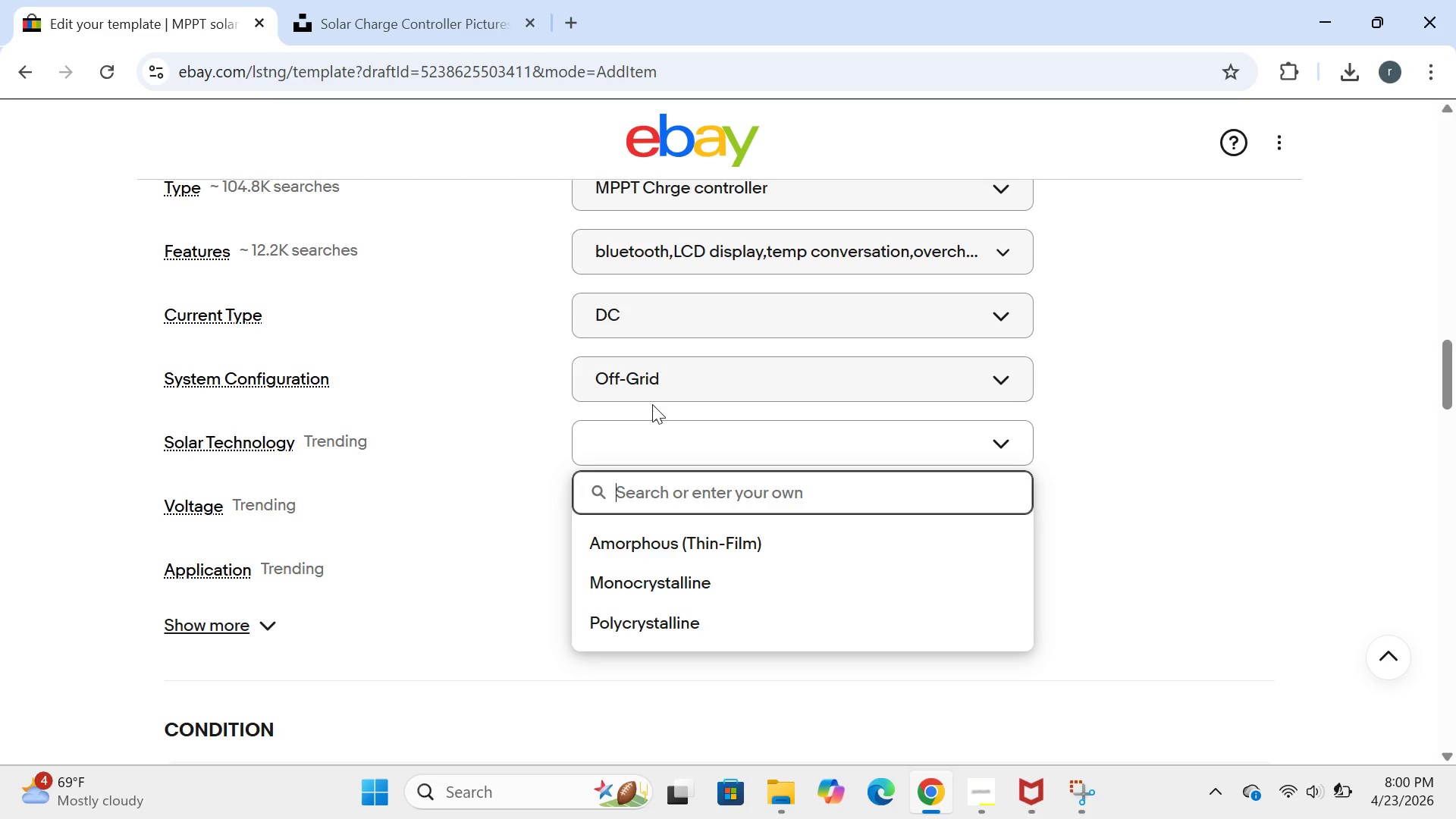 
wait(5.8)
 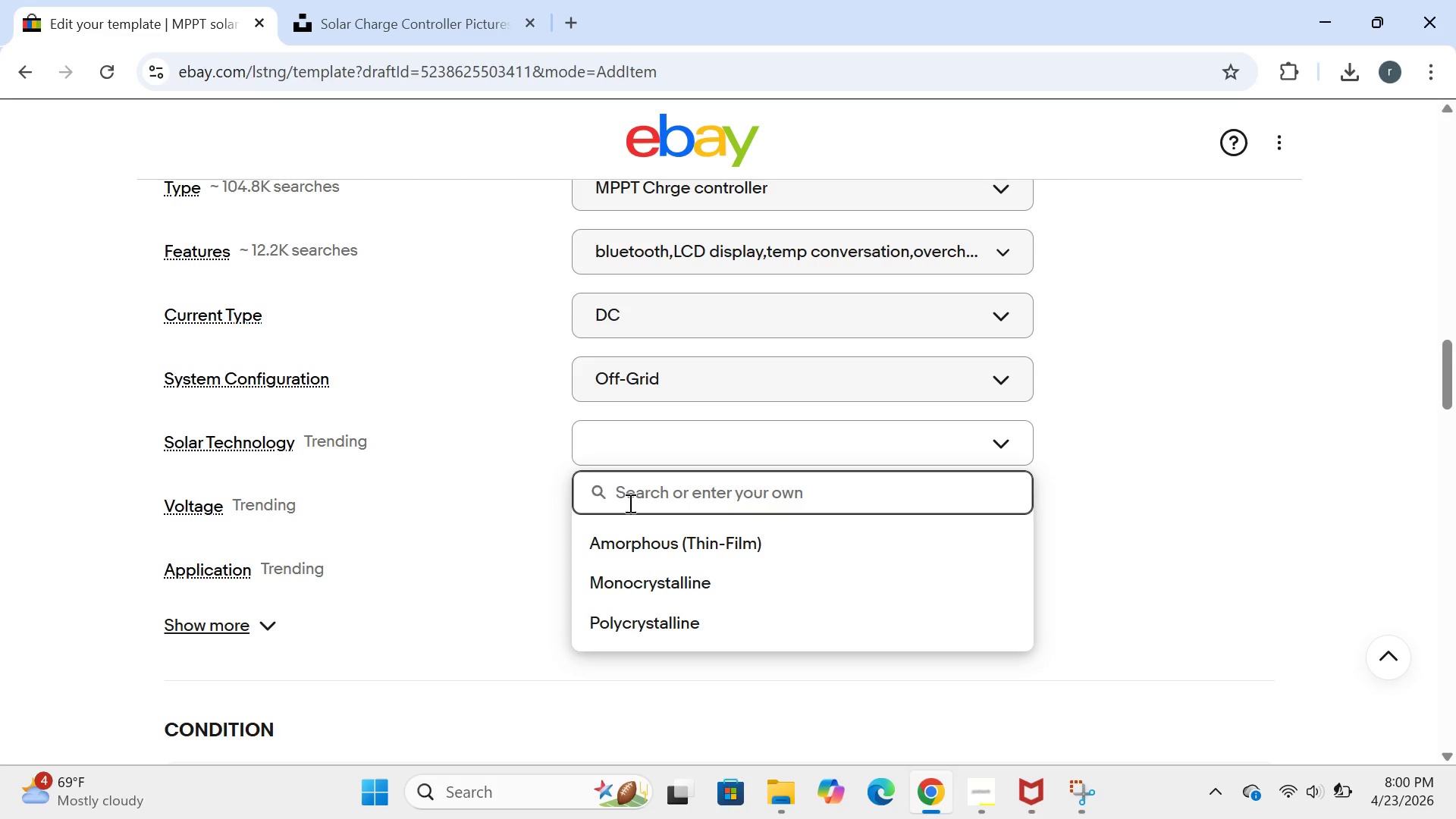 
type(MPPT()
 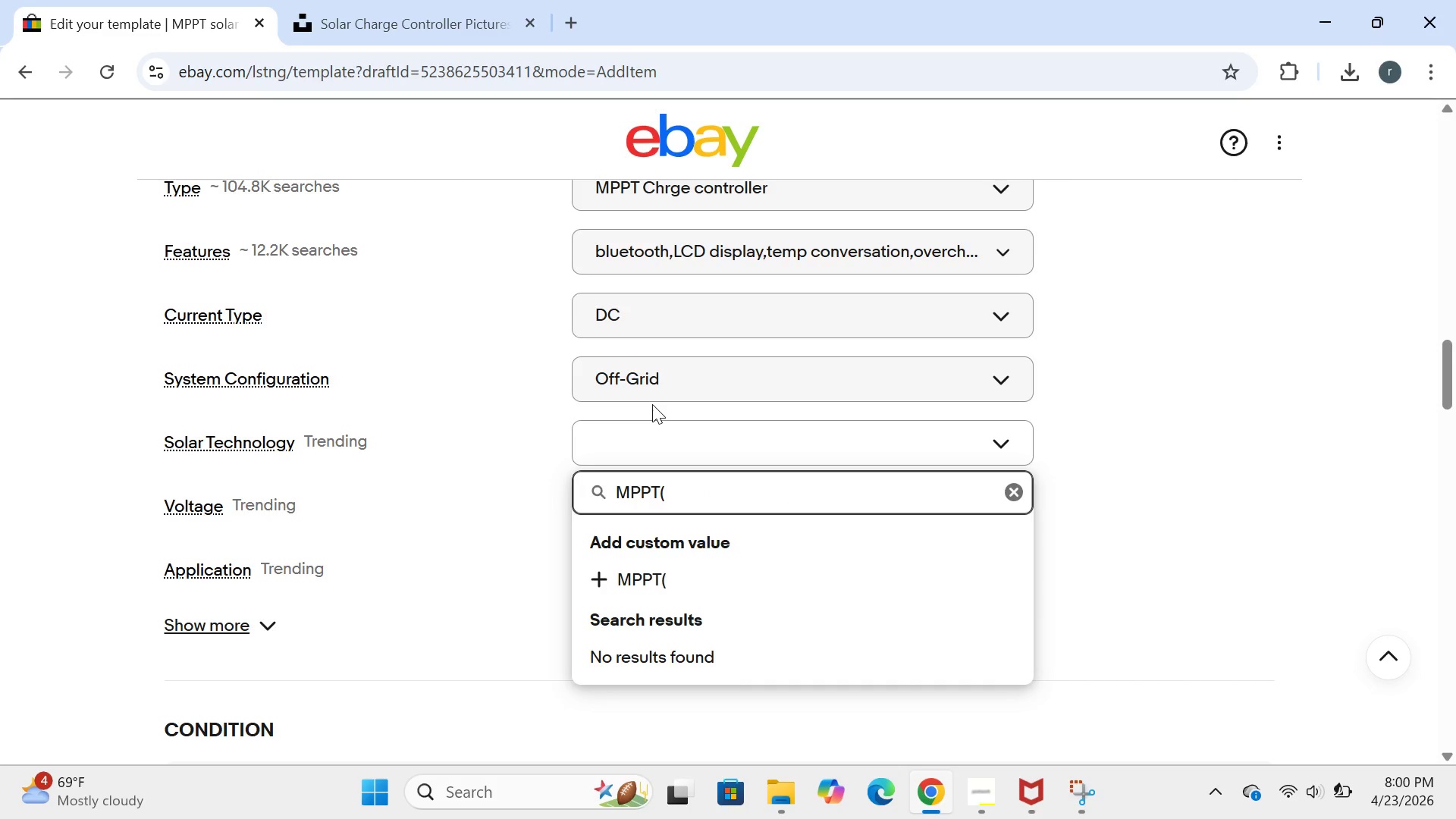 
wait(8.12)
 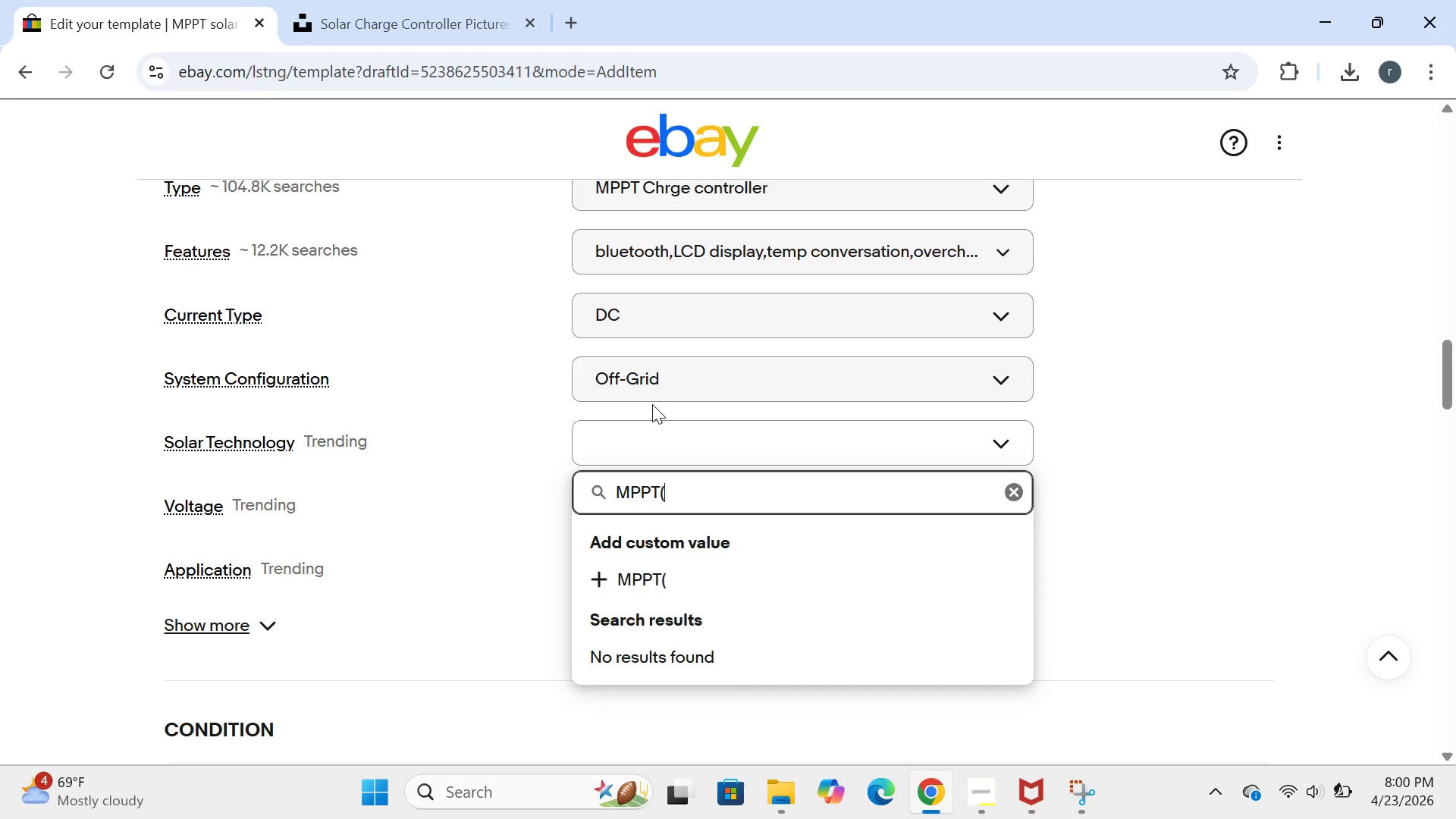 
type(maximum power point tracking)
 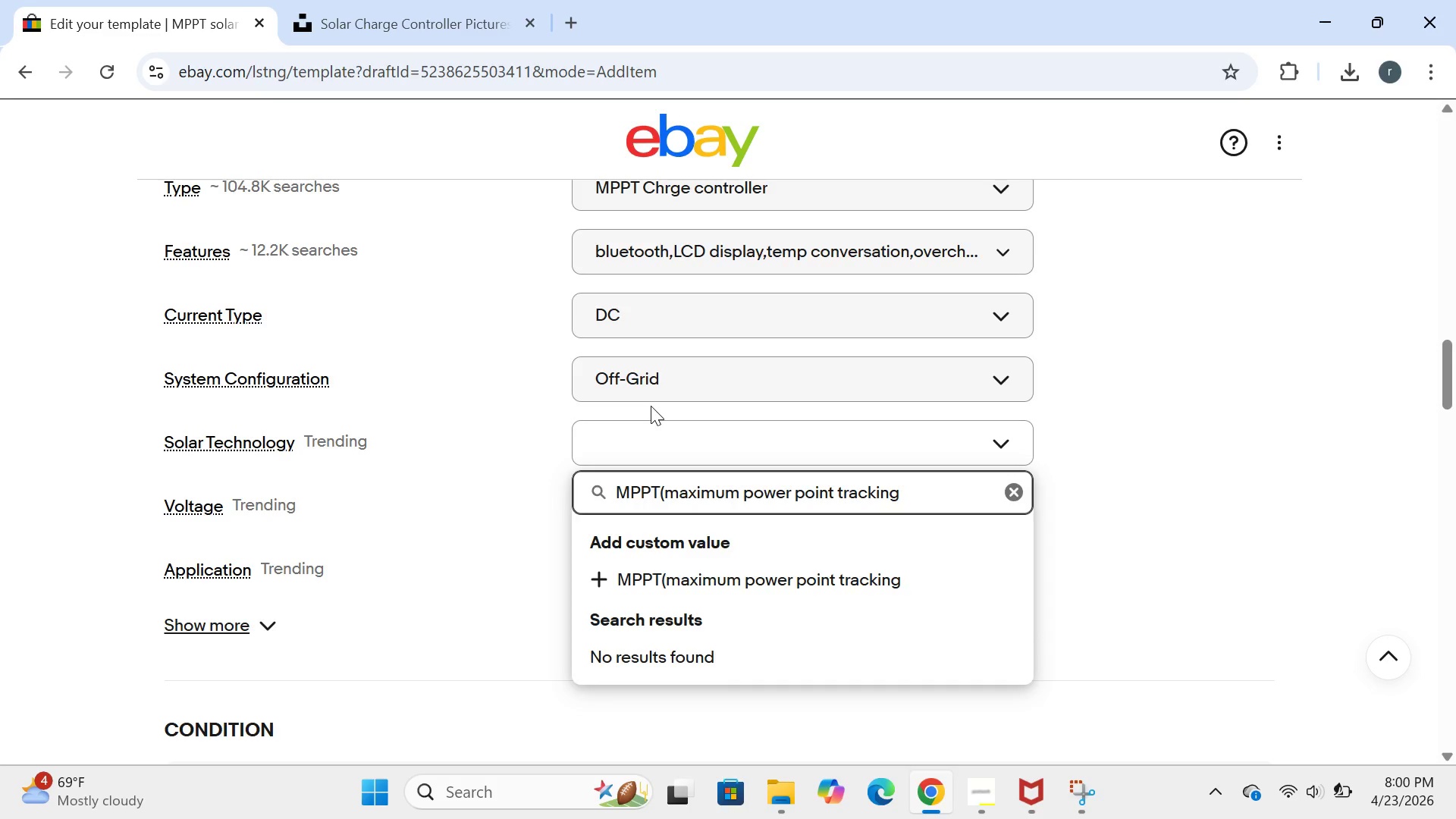 
key(Enter)
 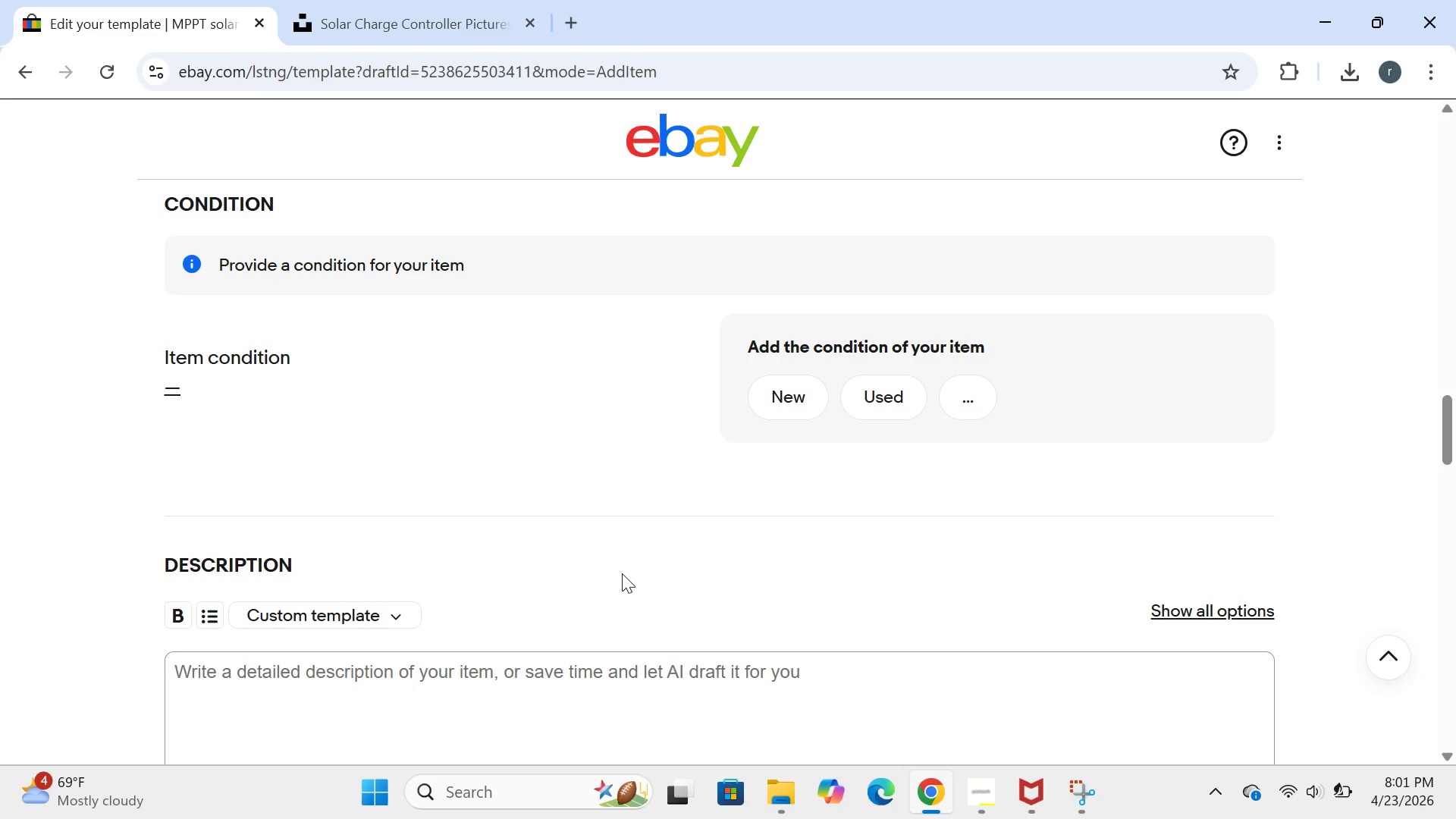 
wait(11.48)
 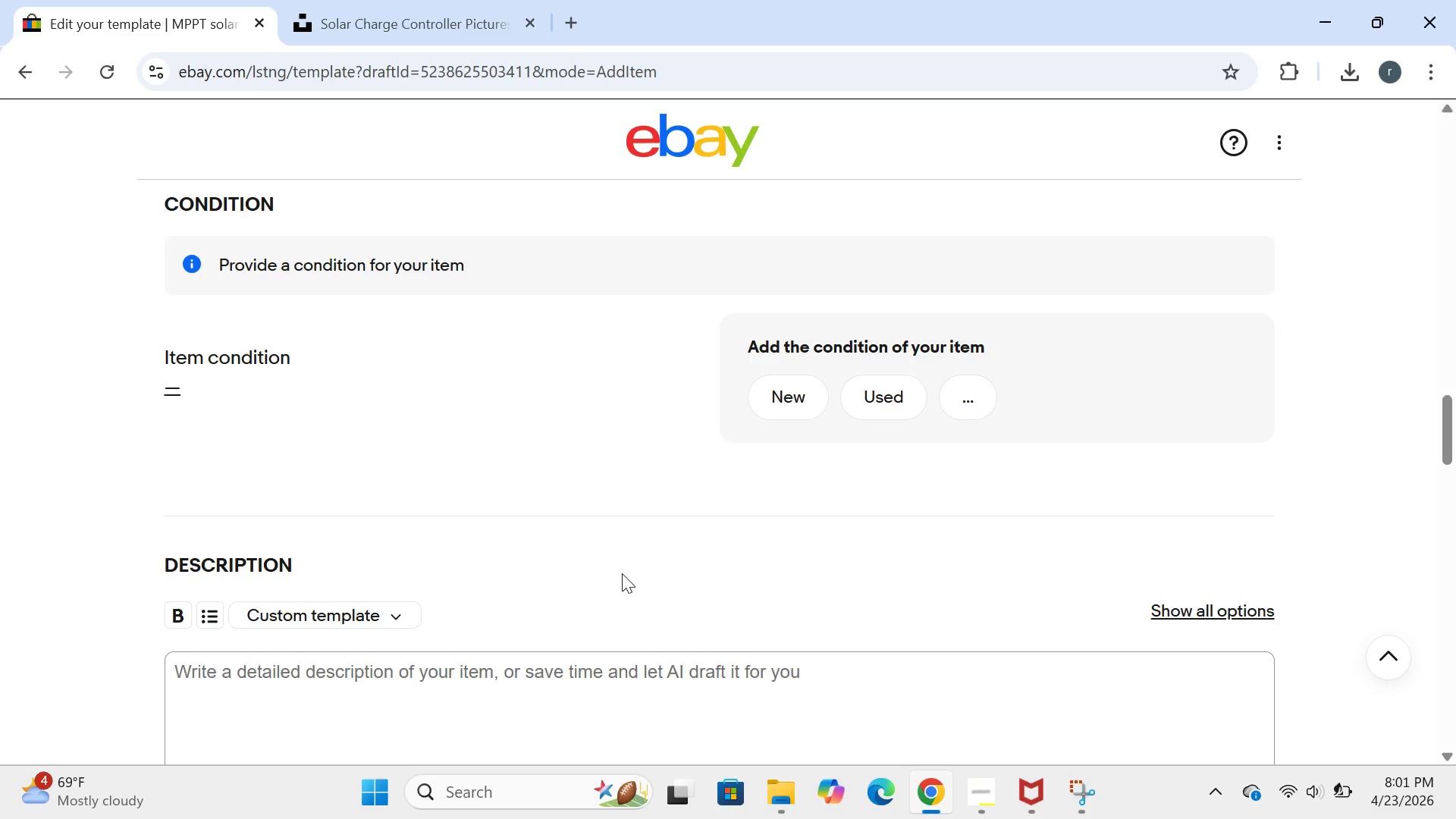 
left_click([253, 494])
 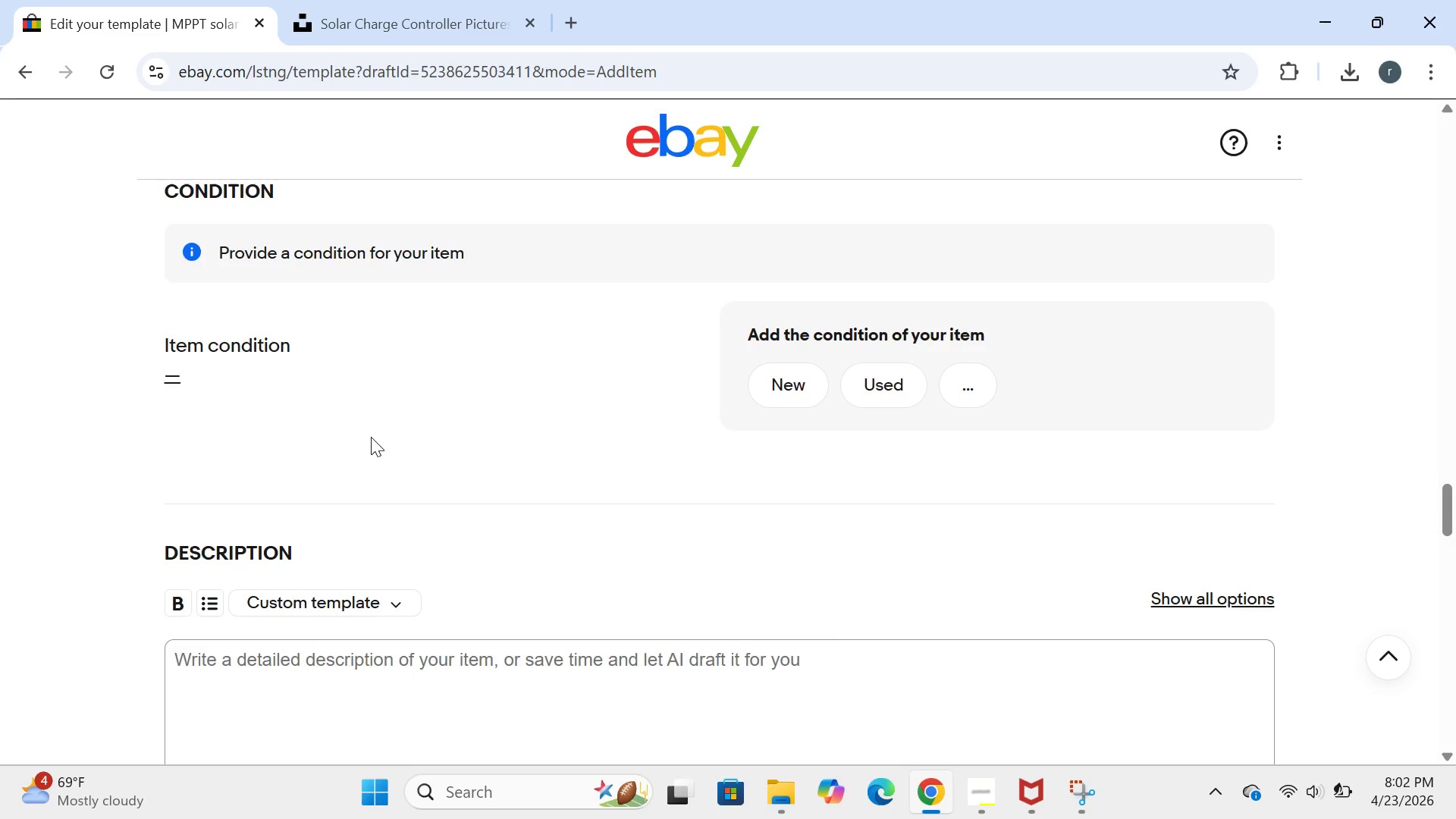 
wait(62.89)
 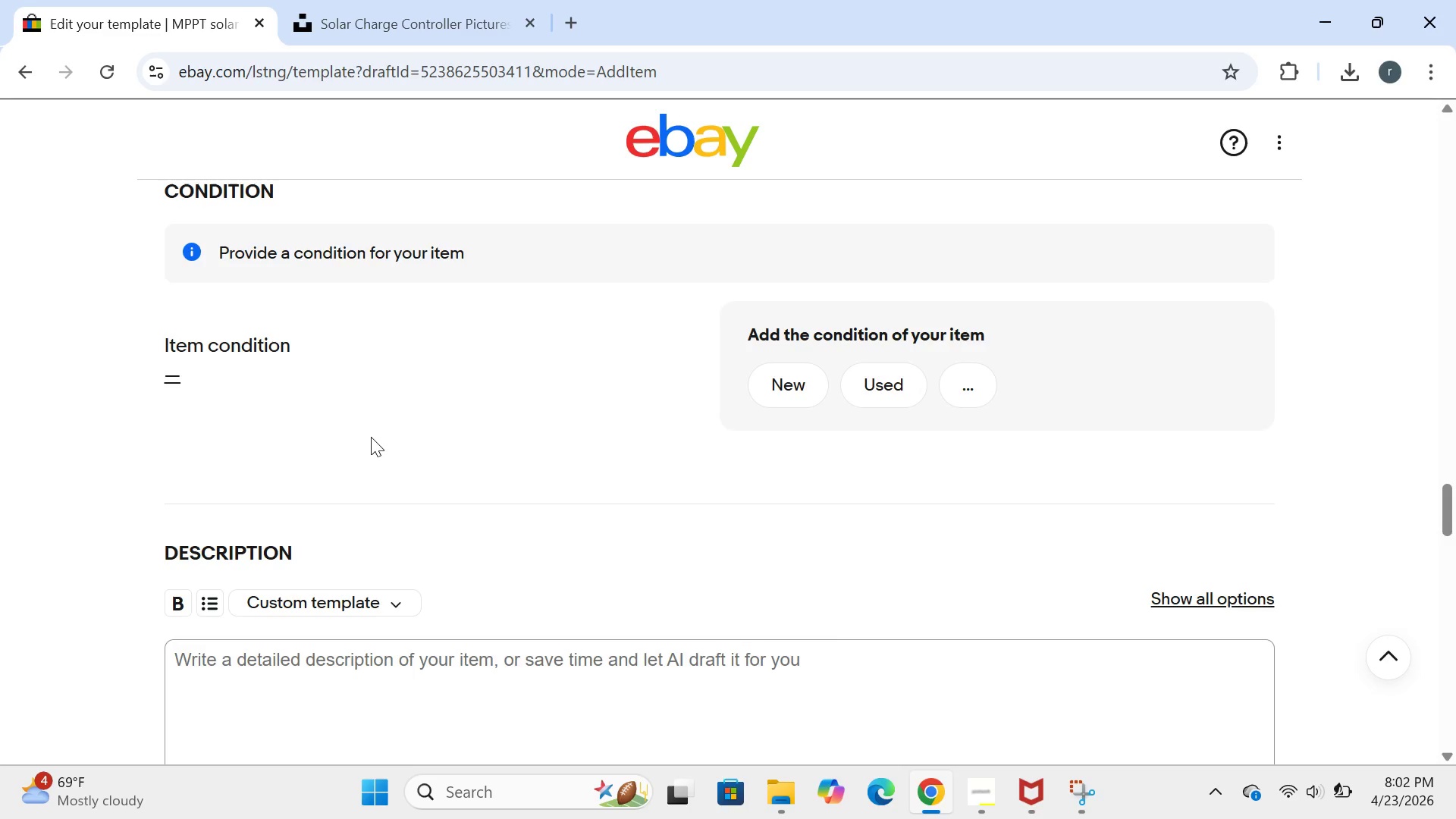 
left_click([986, 799])